 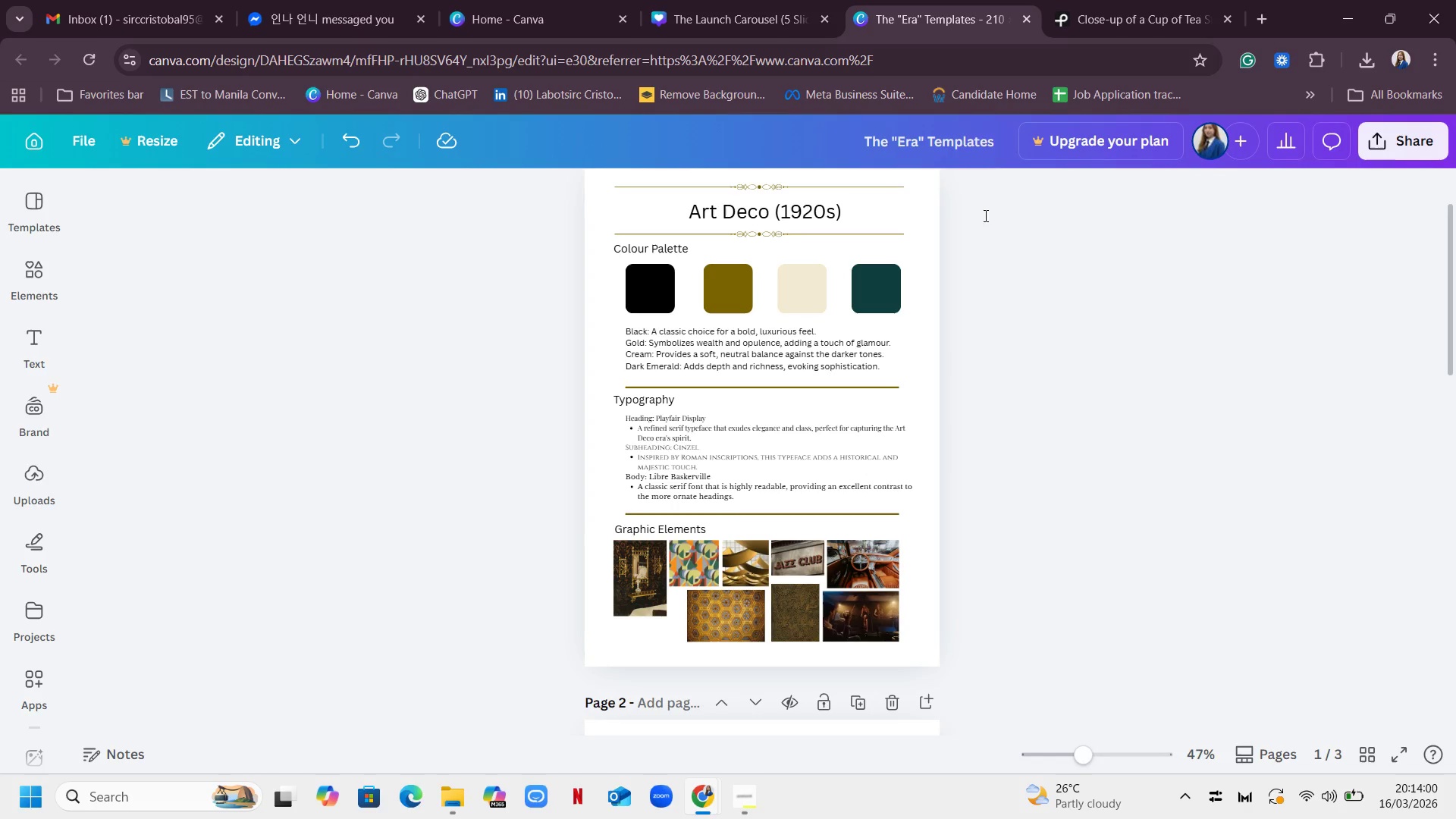 
scroll: coordinate [1058, 370], scroll_direction: down, amount: 9.0
 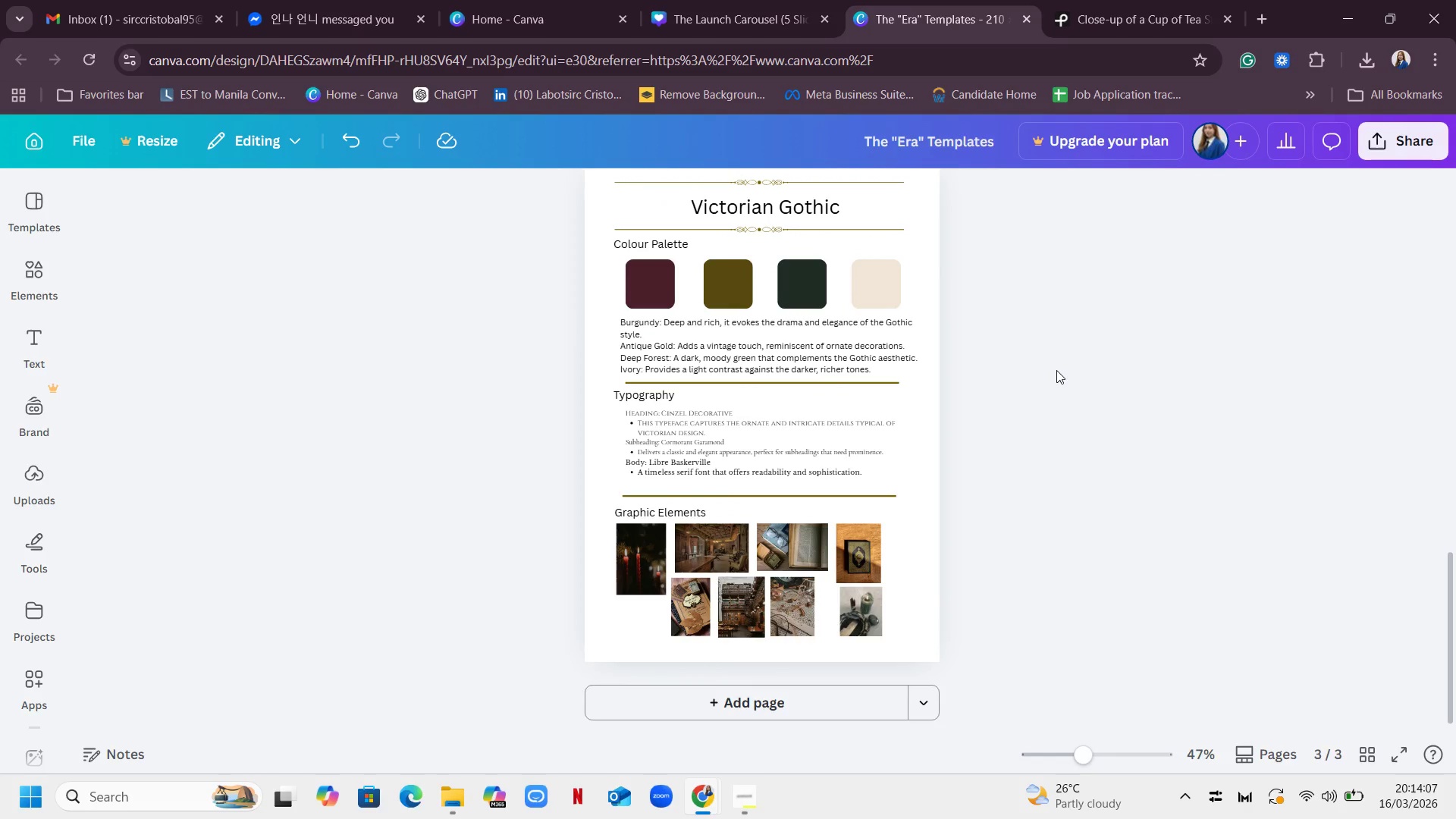 
wait(6.2)
 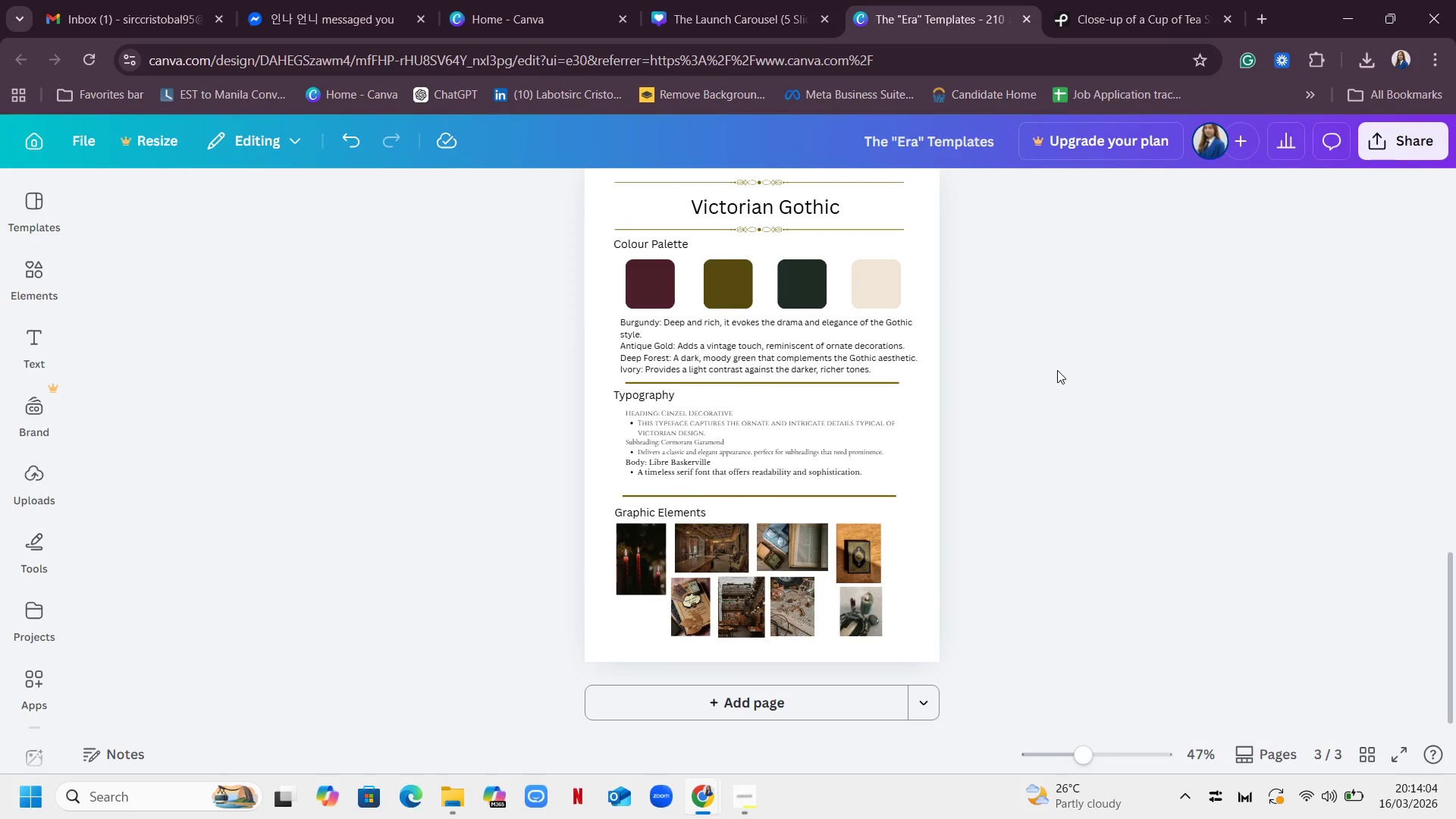 
left_click([775, 9])
 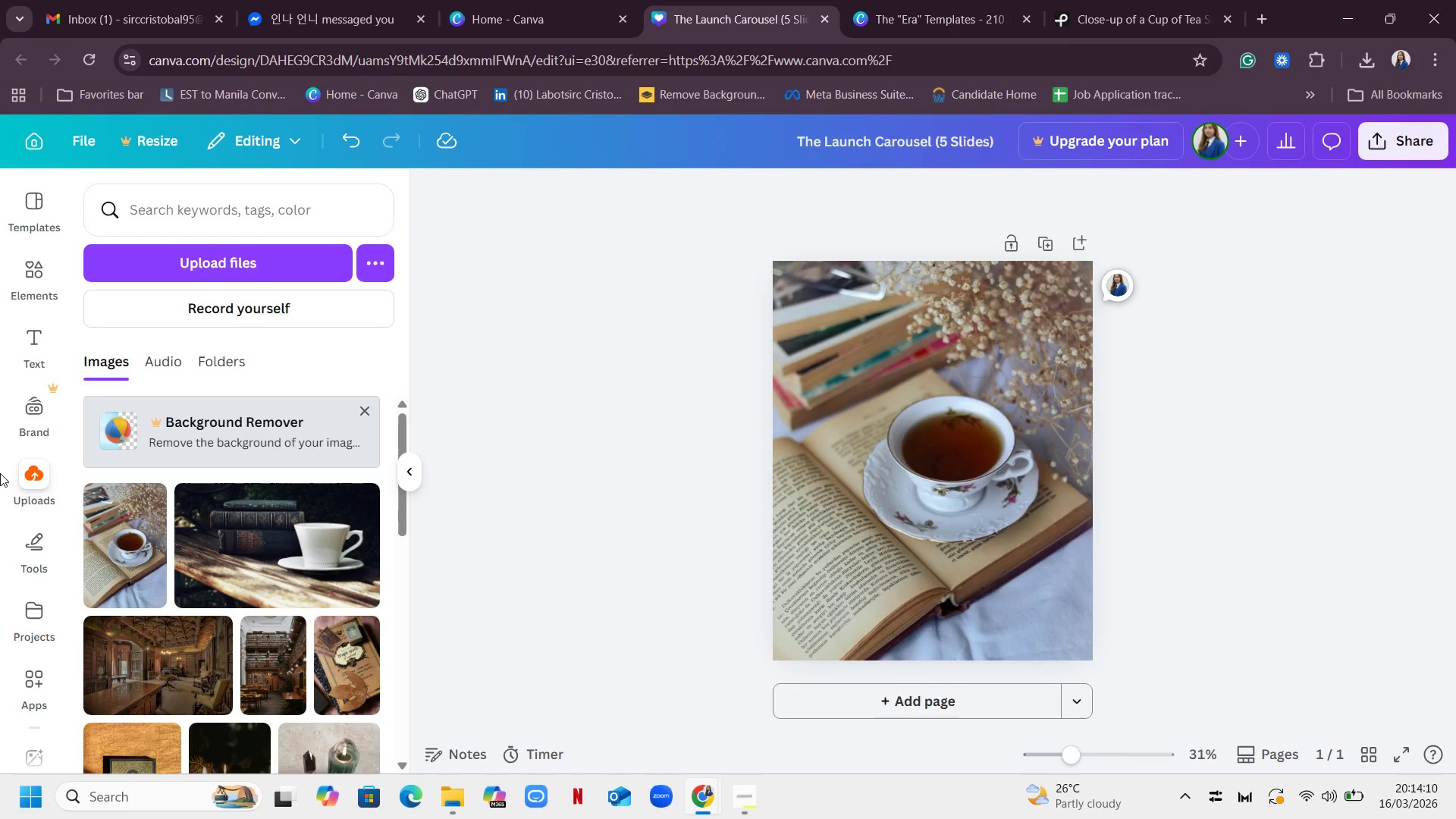 
left_click([22, 351])
 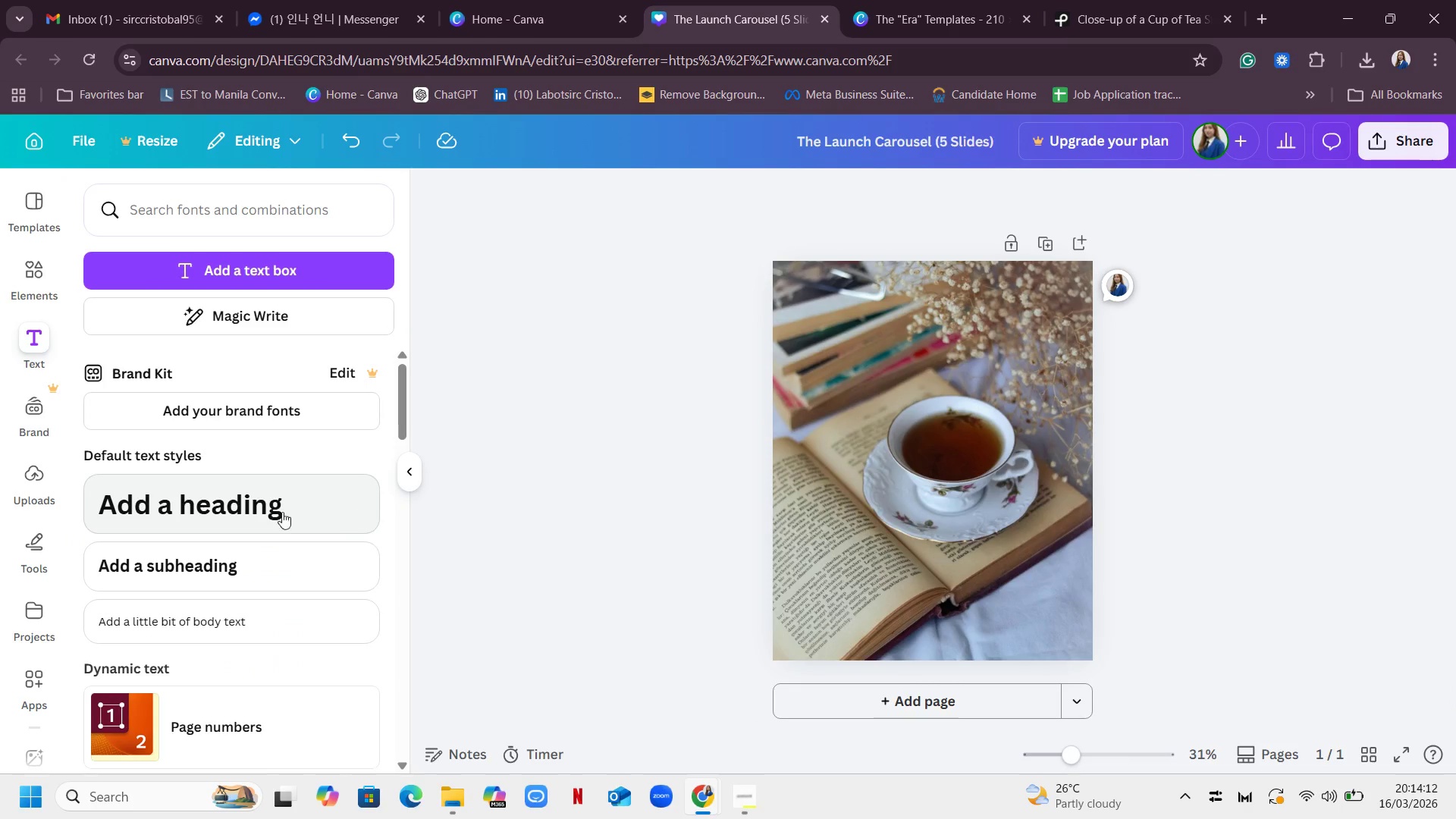 
left_click([242, 574])
 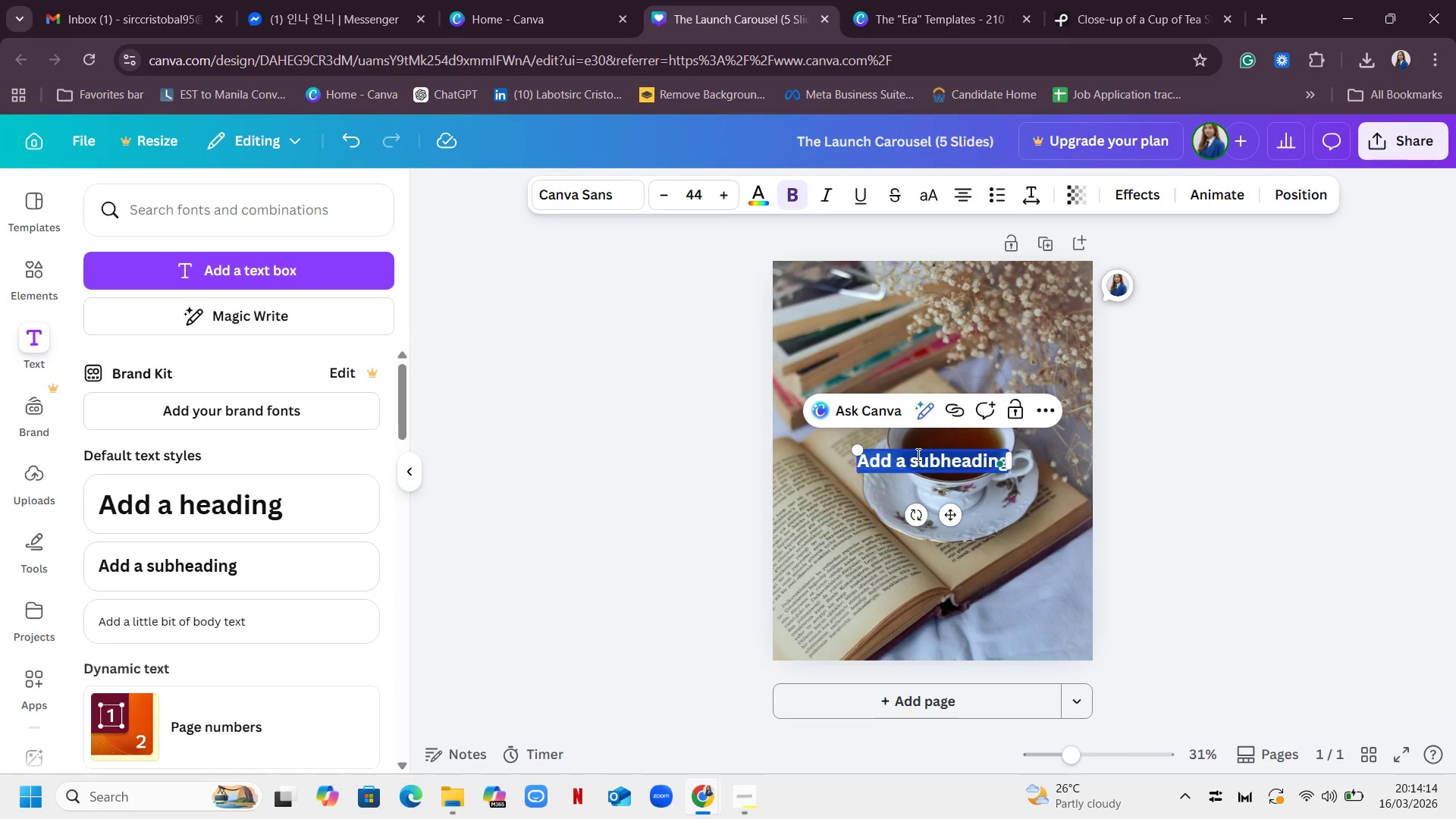 
double_click([917, 454])
 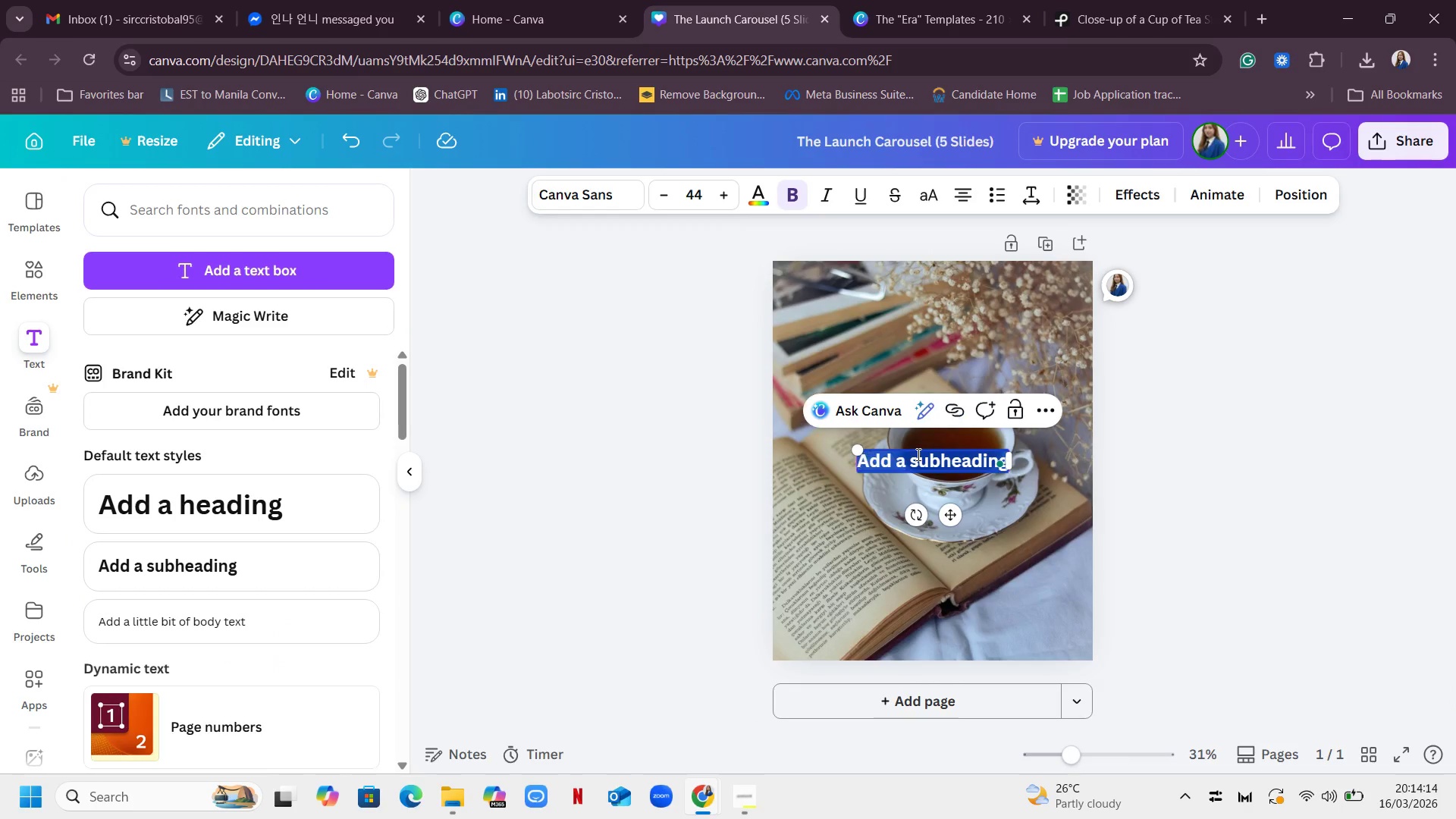 
triple_click([917, 454])
 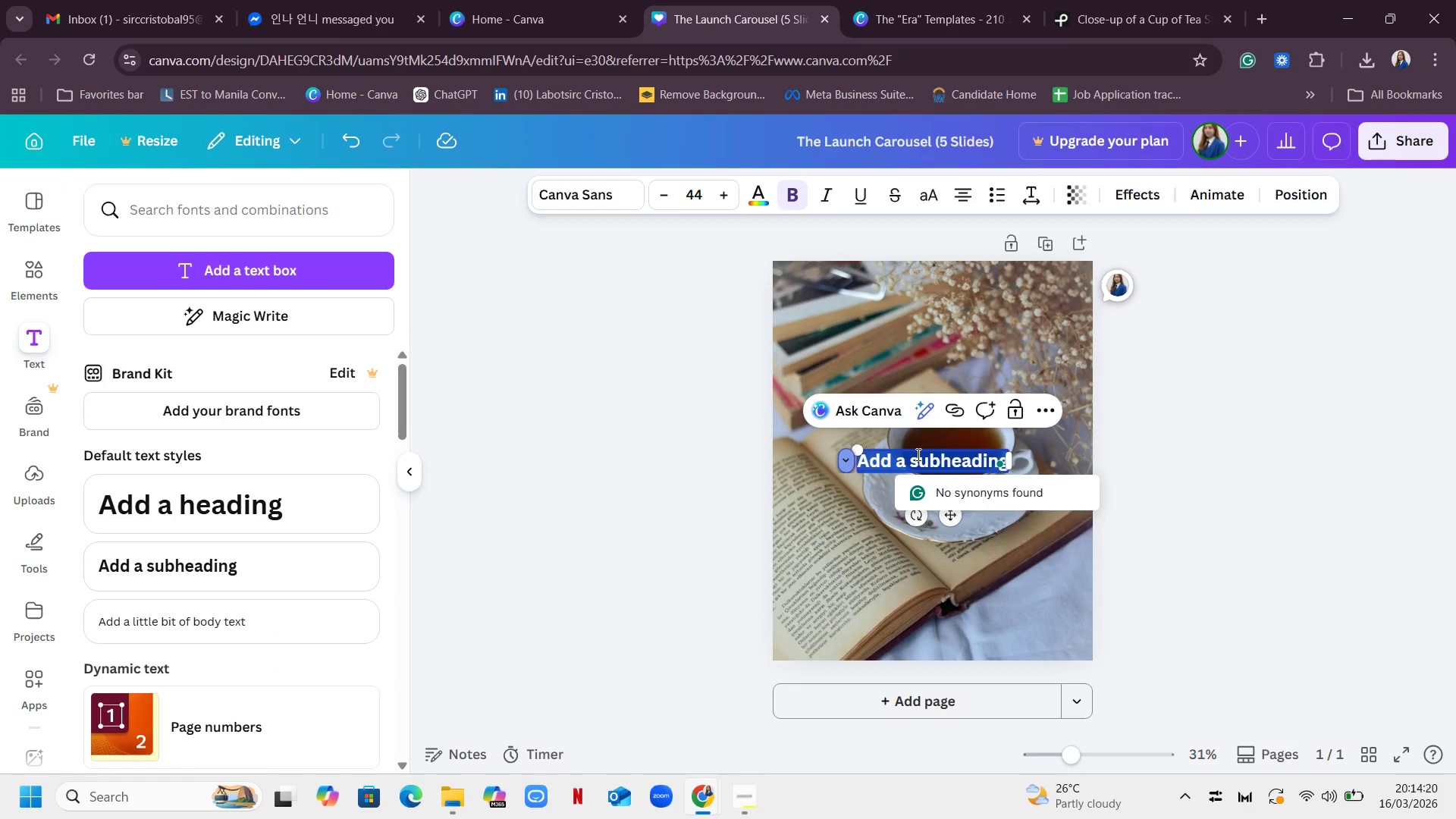 
wait(10.16)
 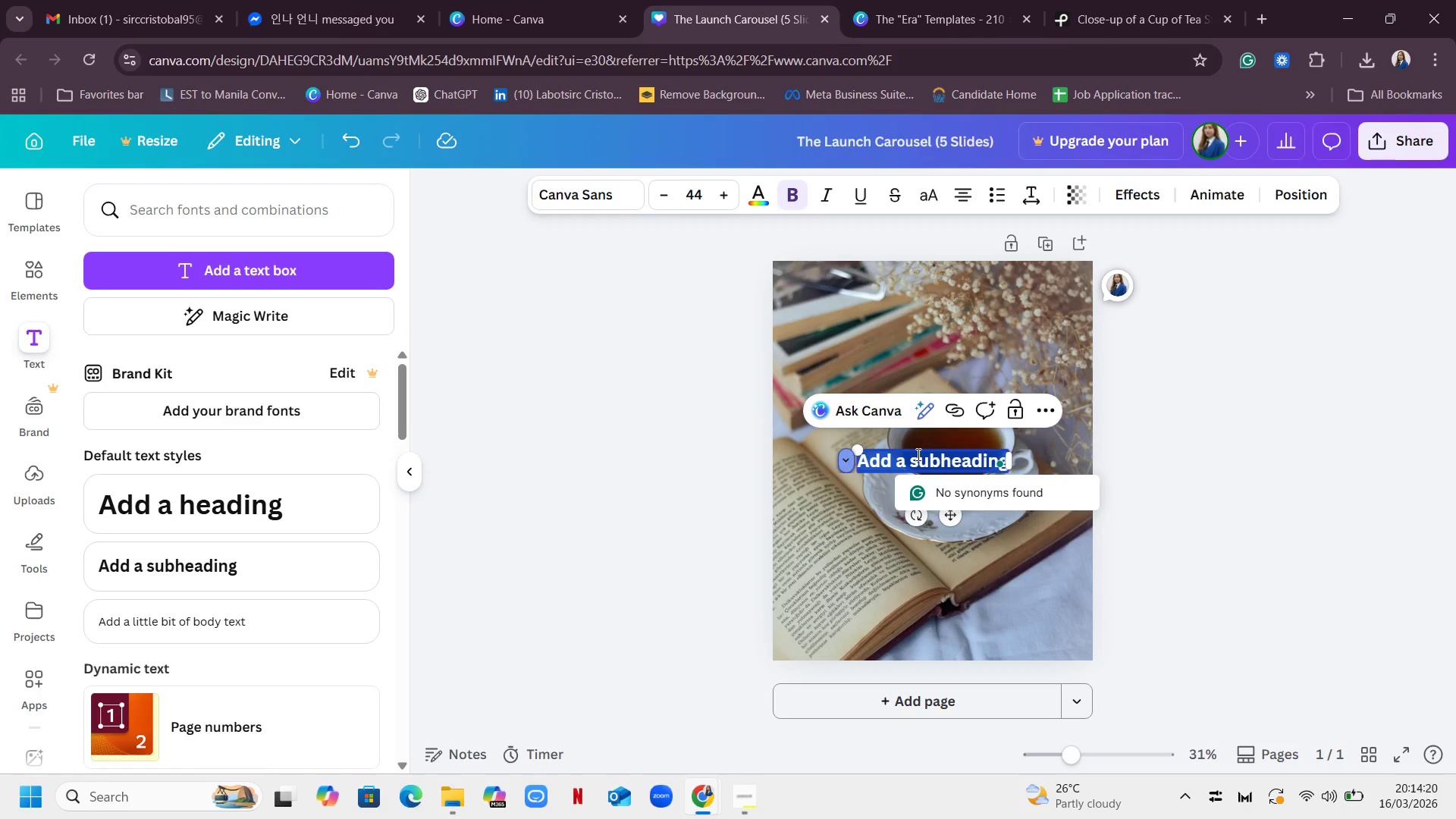 
type(Would yoi)
key(Backspace)
key(Backspace)
key(Backspace)
type(you go on a blind date.. with a book?)
 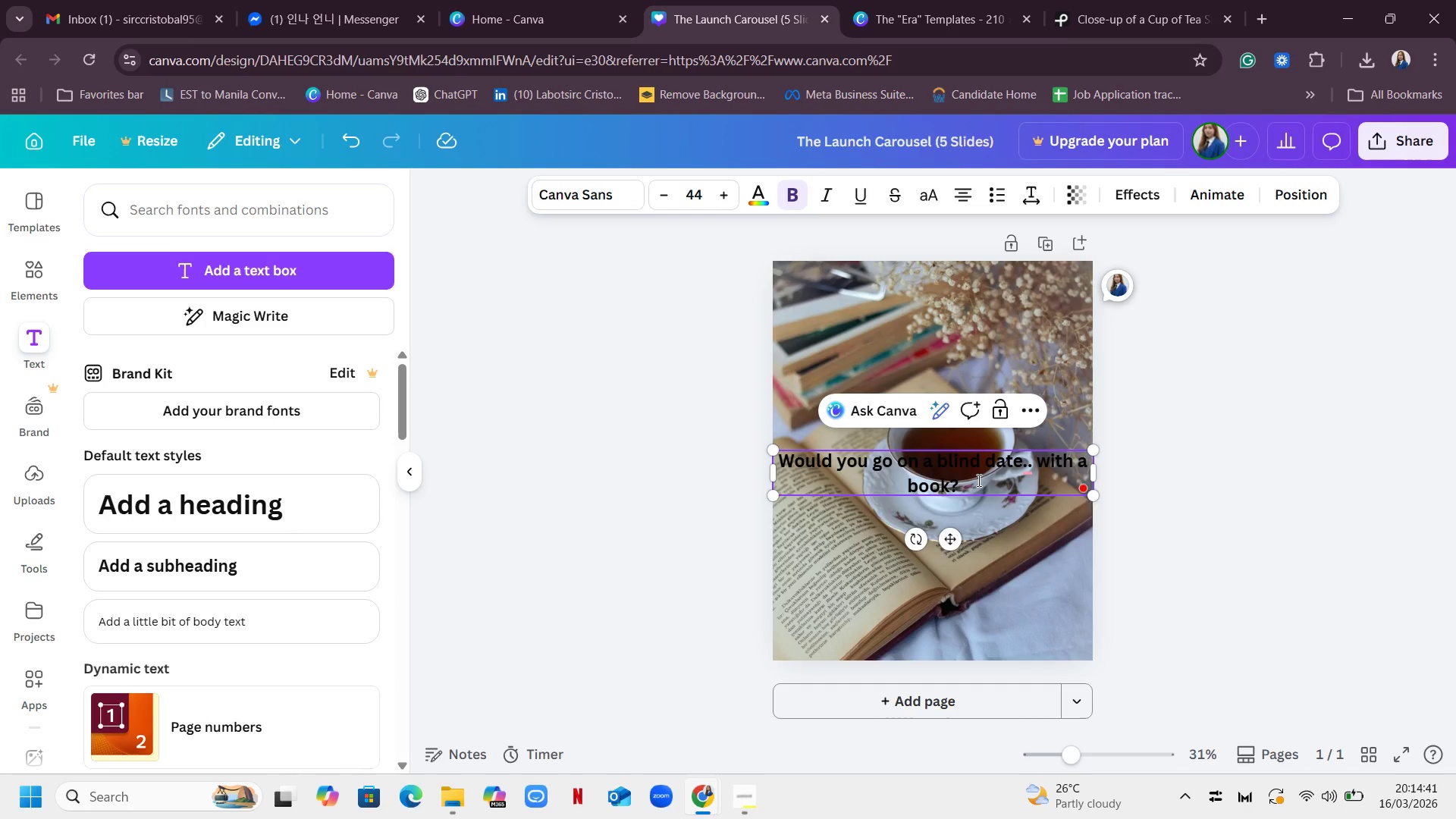 
wait(6.08)
 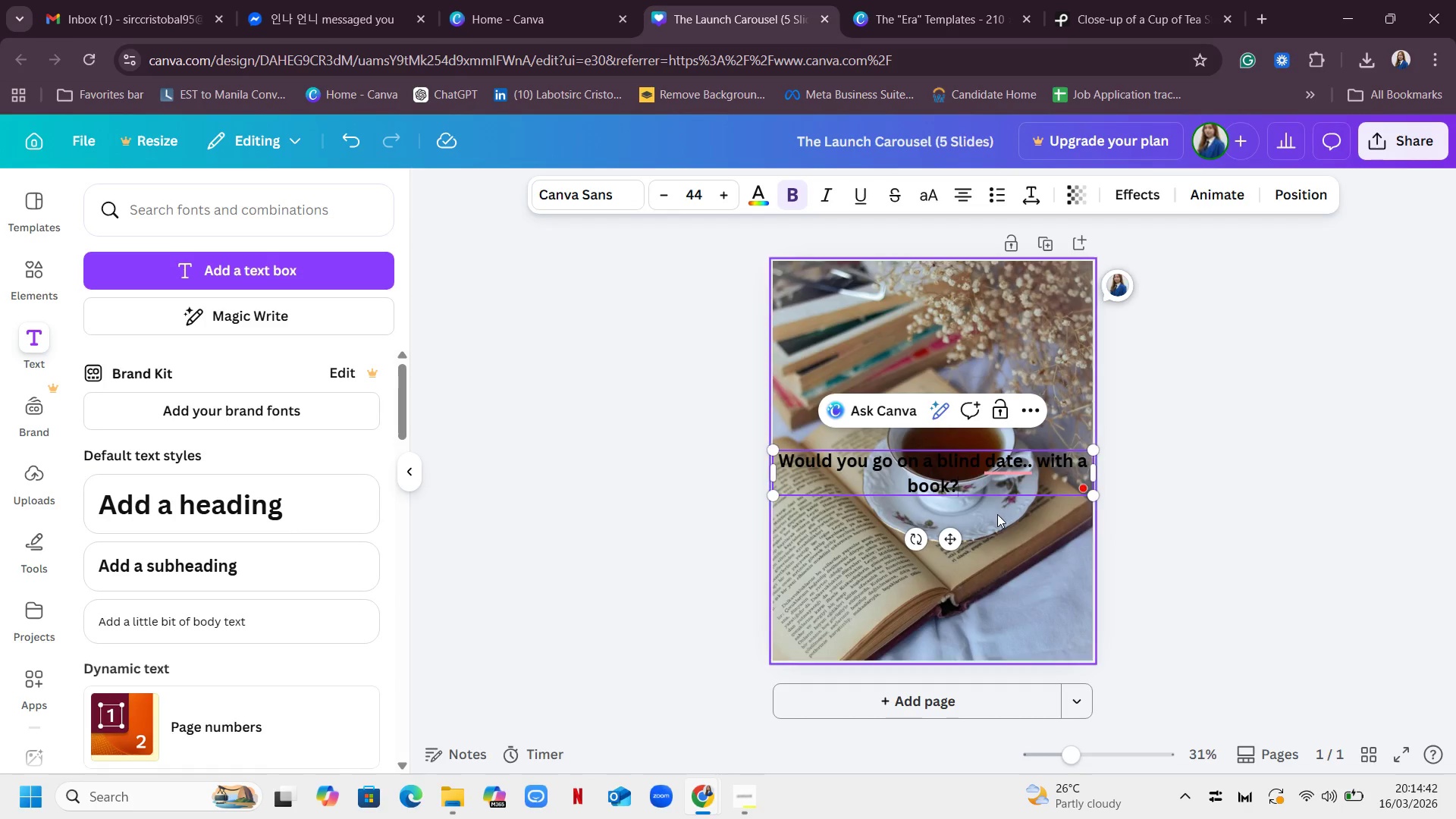 
left_click([956, 551])
 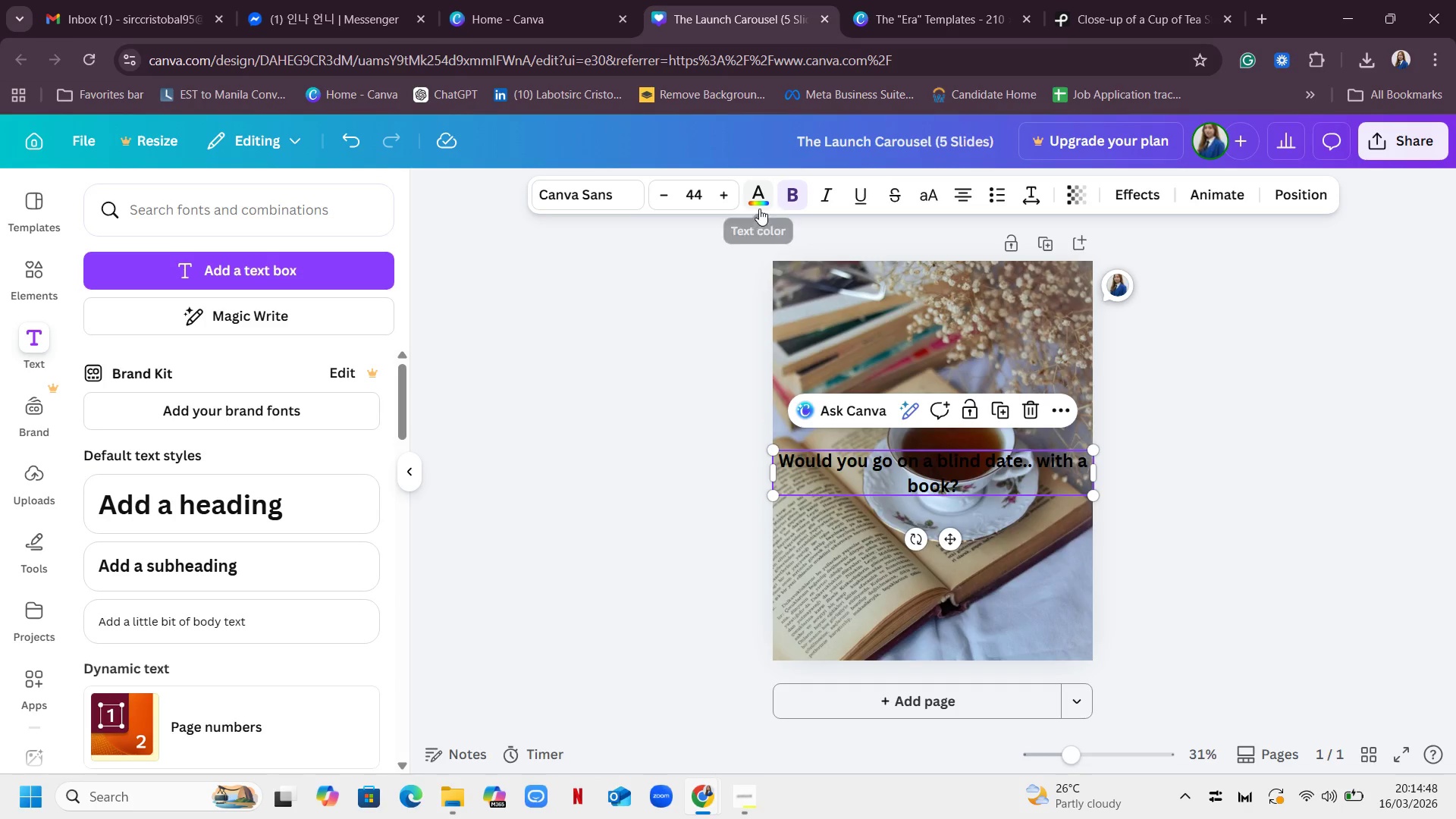 
left_click([698, 195])
 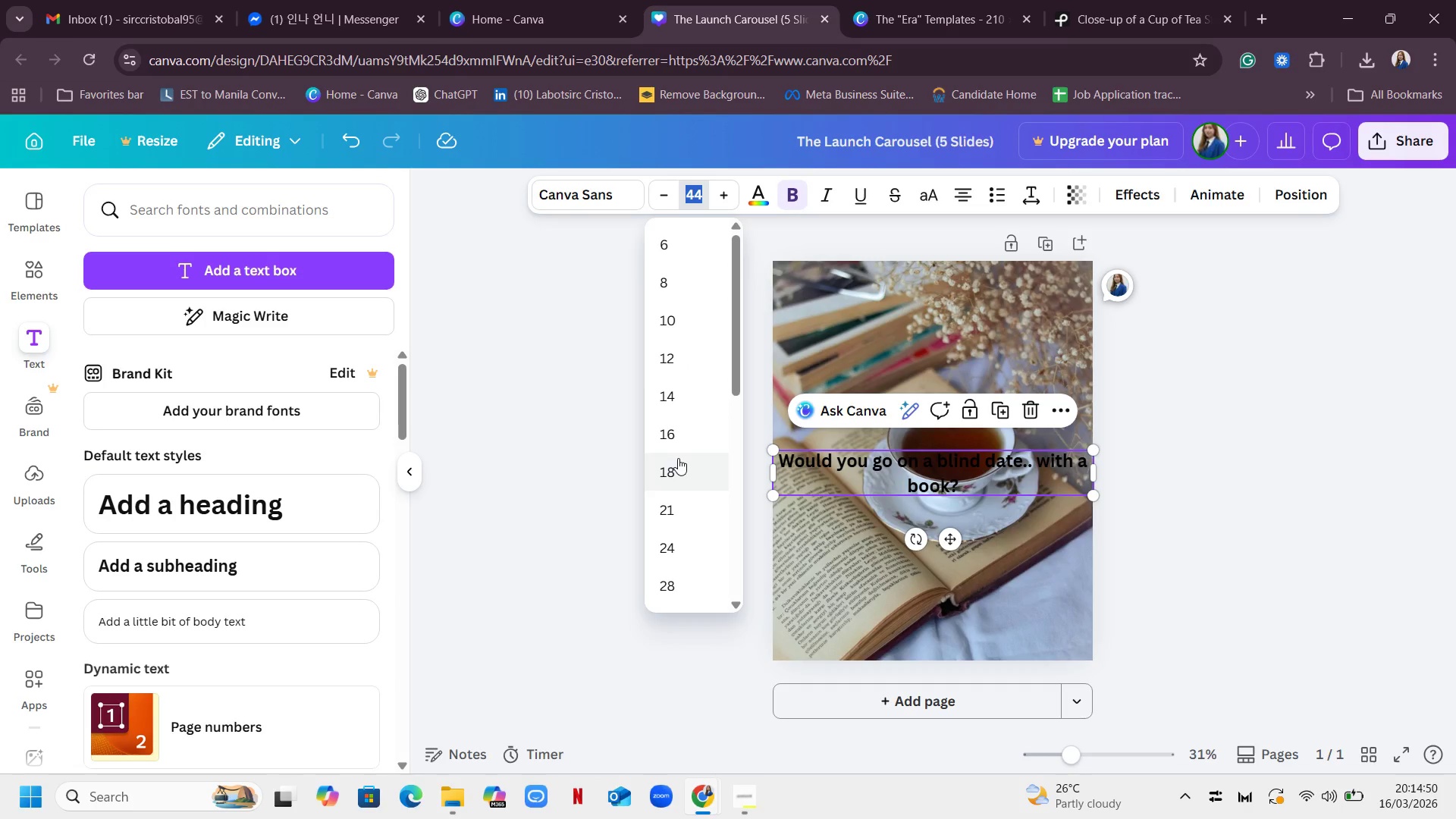 
left_click([679, 467])
 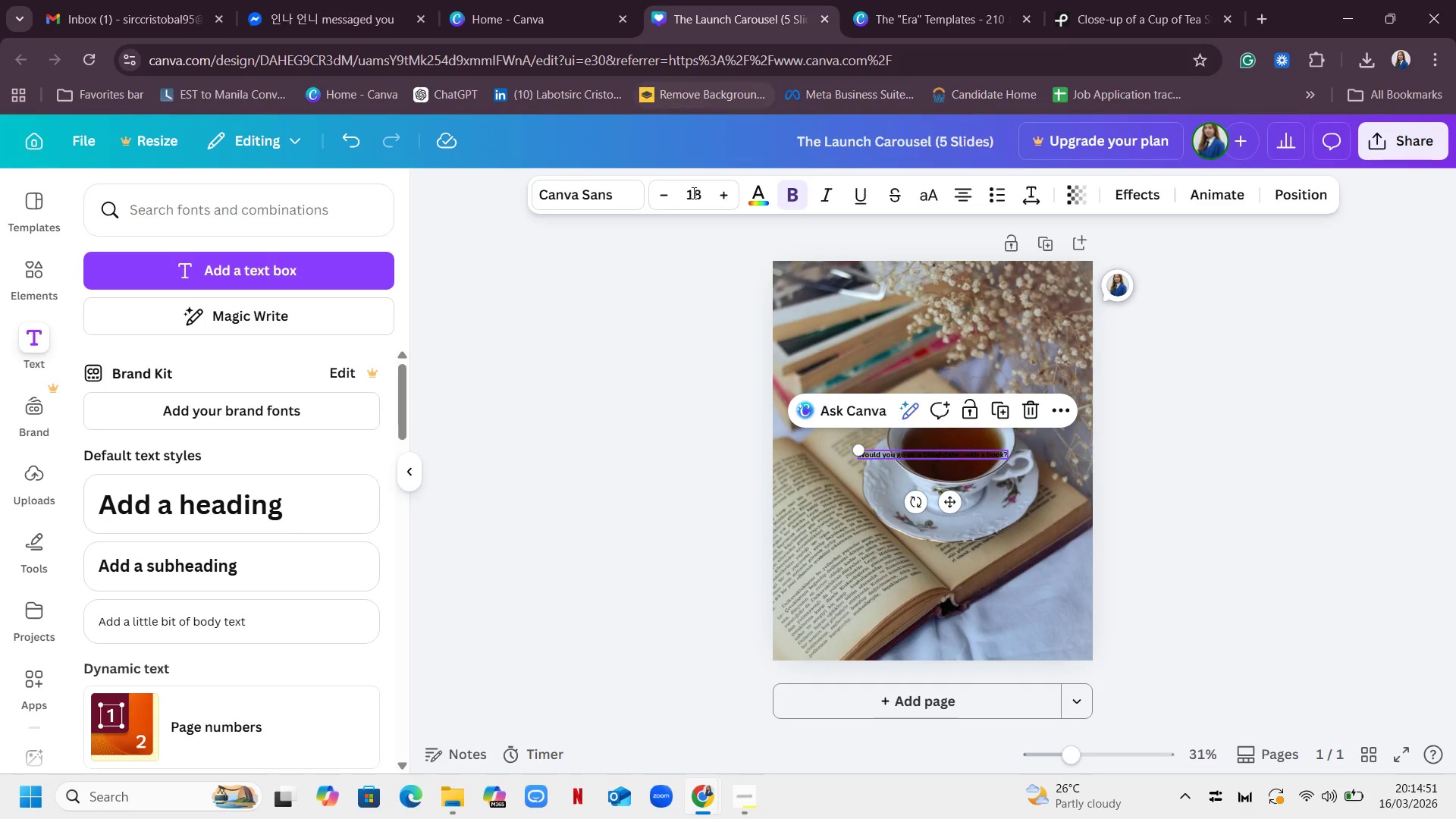 
left_click([690, 190])
 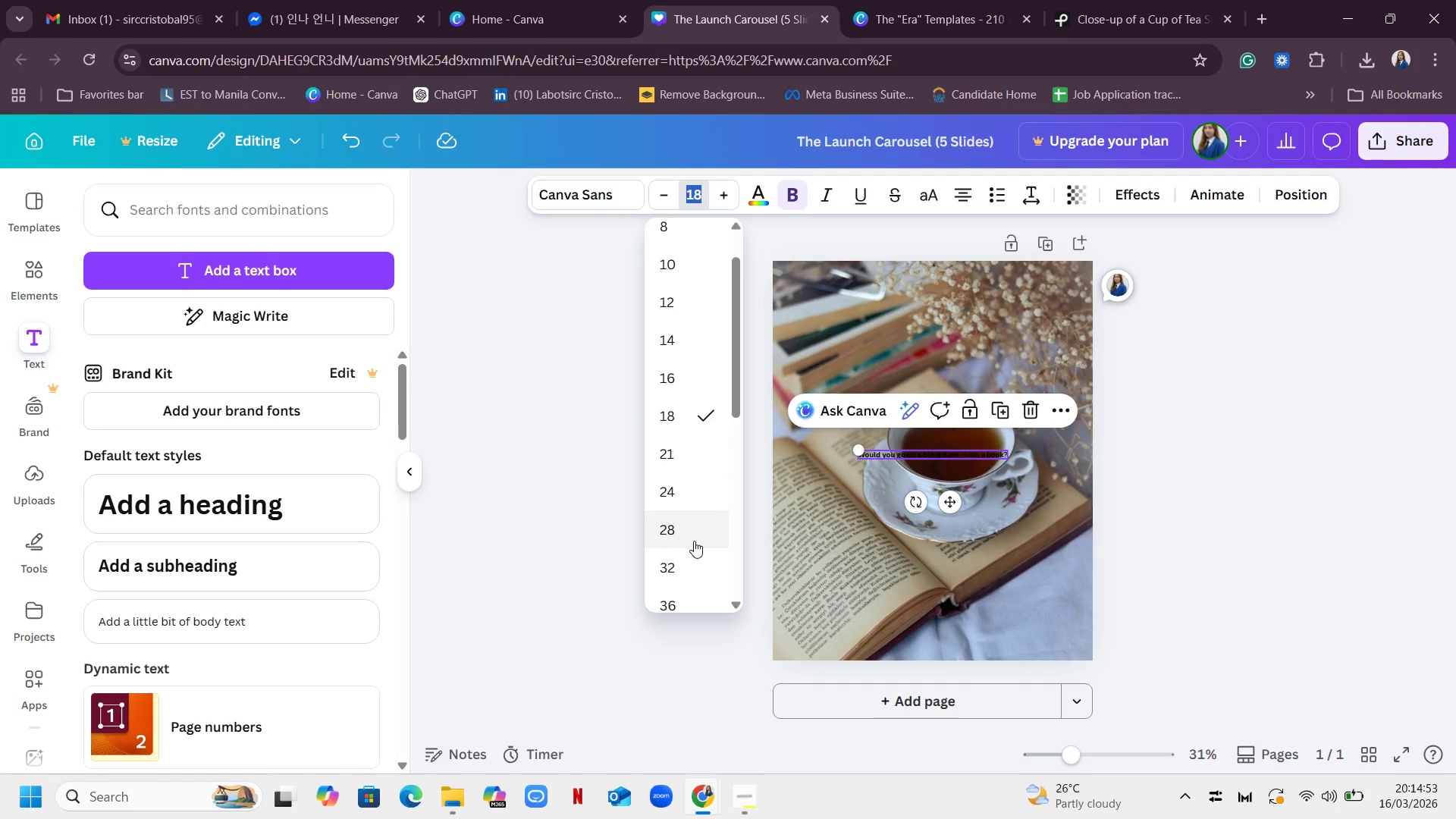 
left_click([689, 537])
 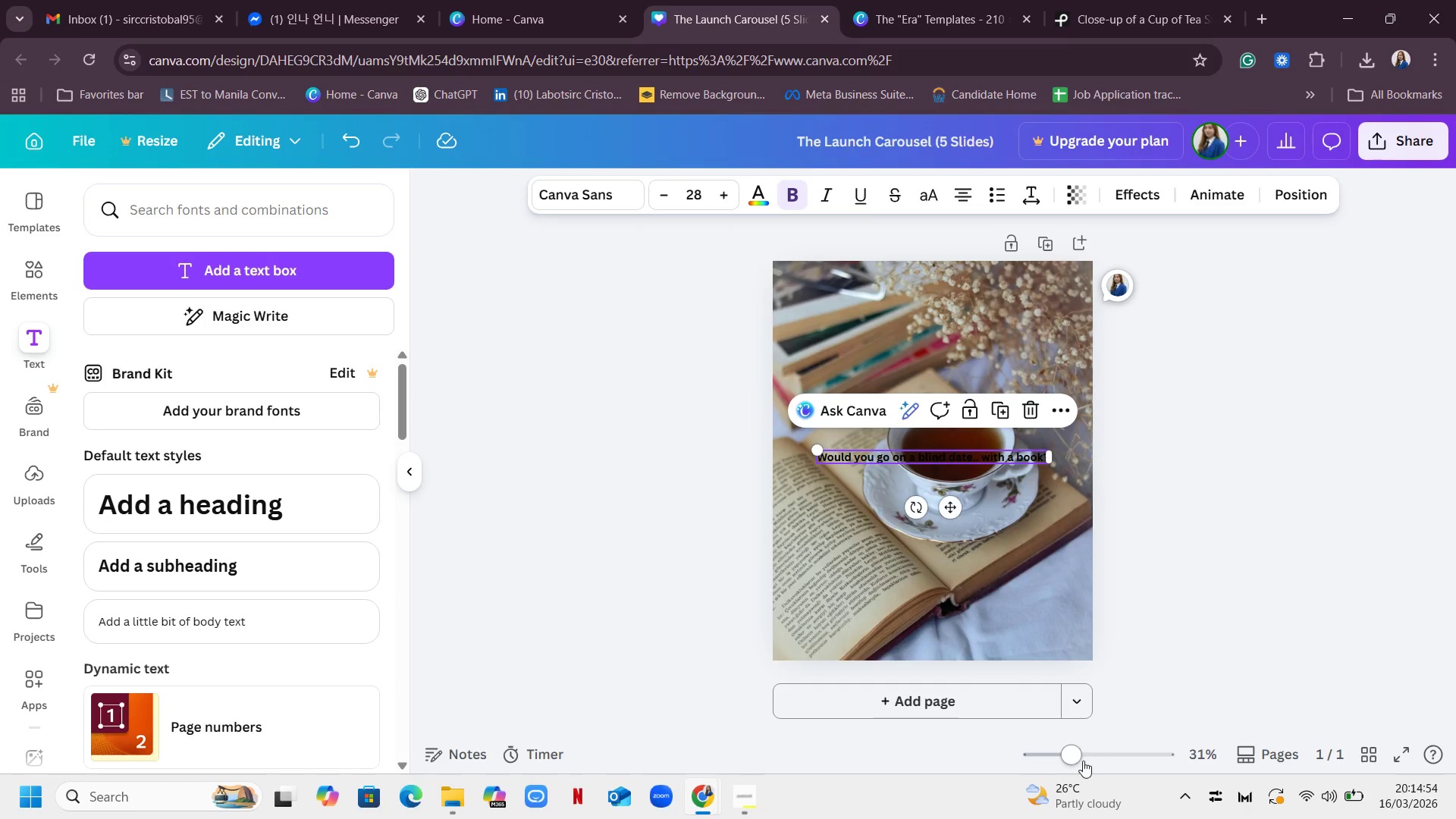 
left_click_drag(start_coordinate=[1076, 758], to_coordinate=[1075, 764])
 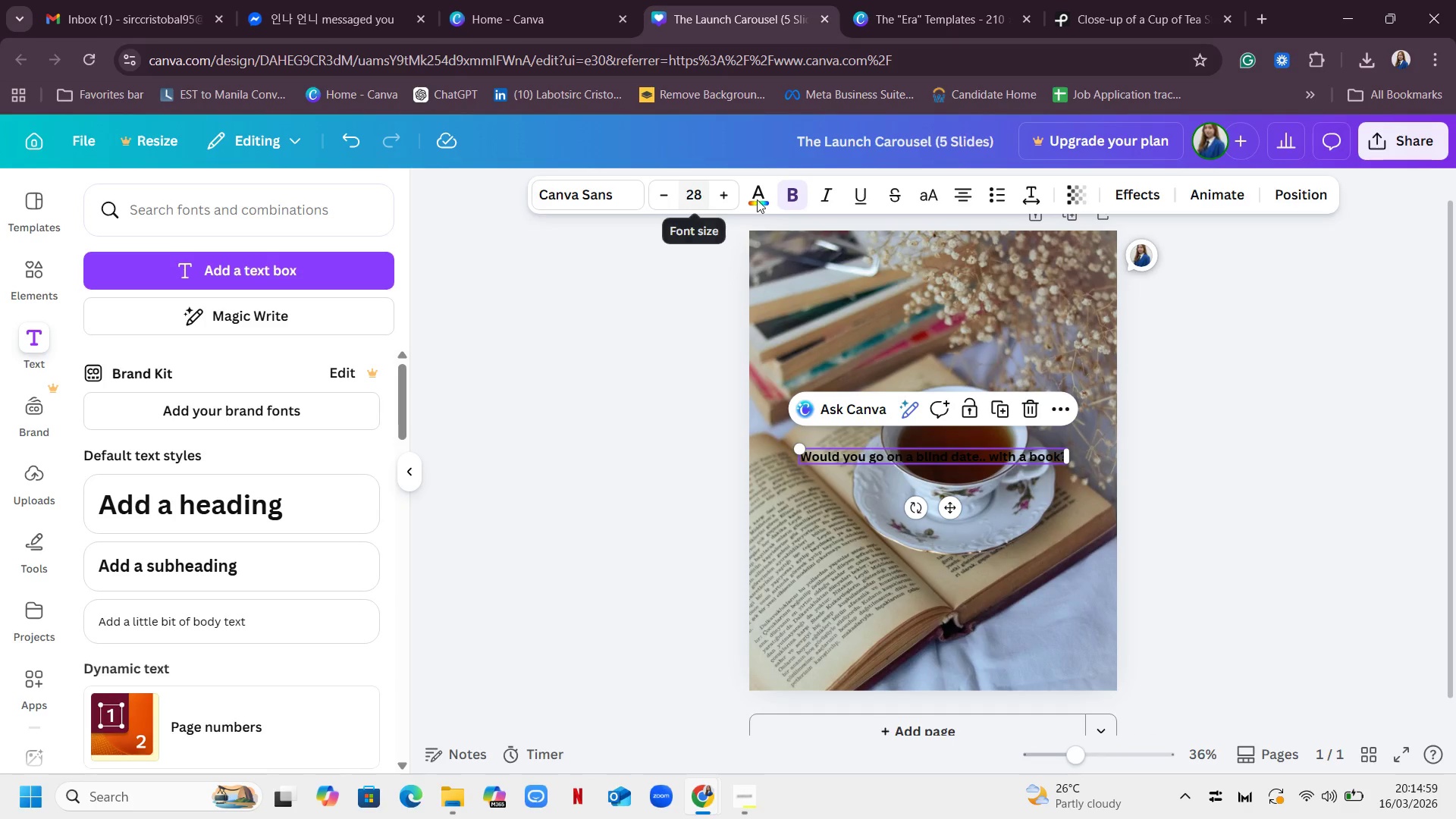 
left_click([762, 194])
 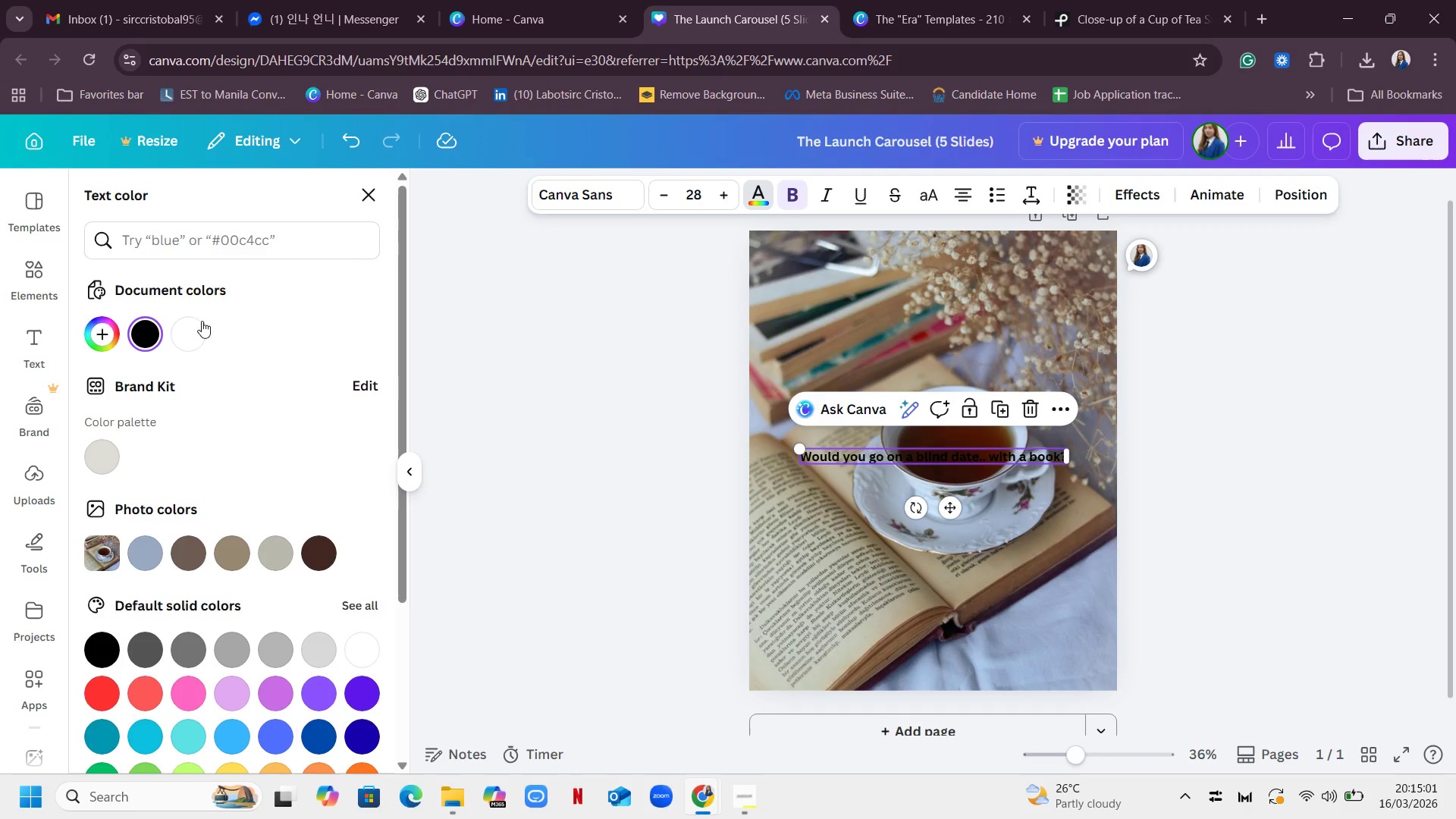 
left_click([188, 343])
 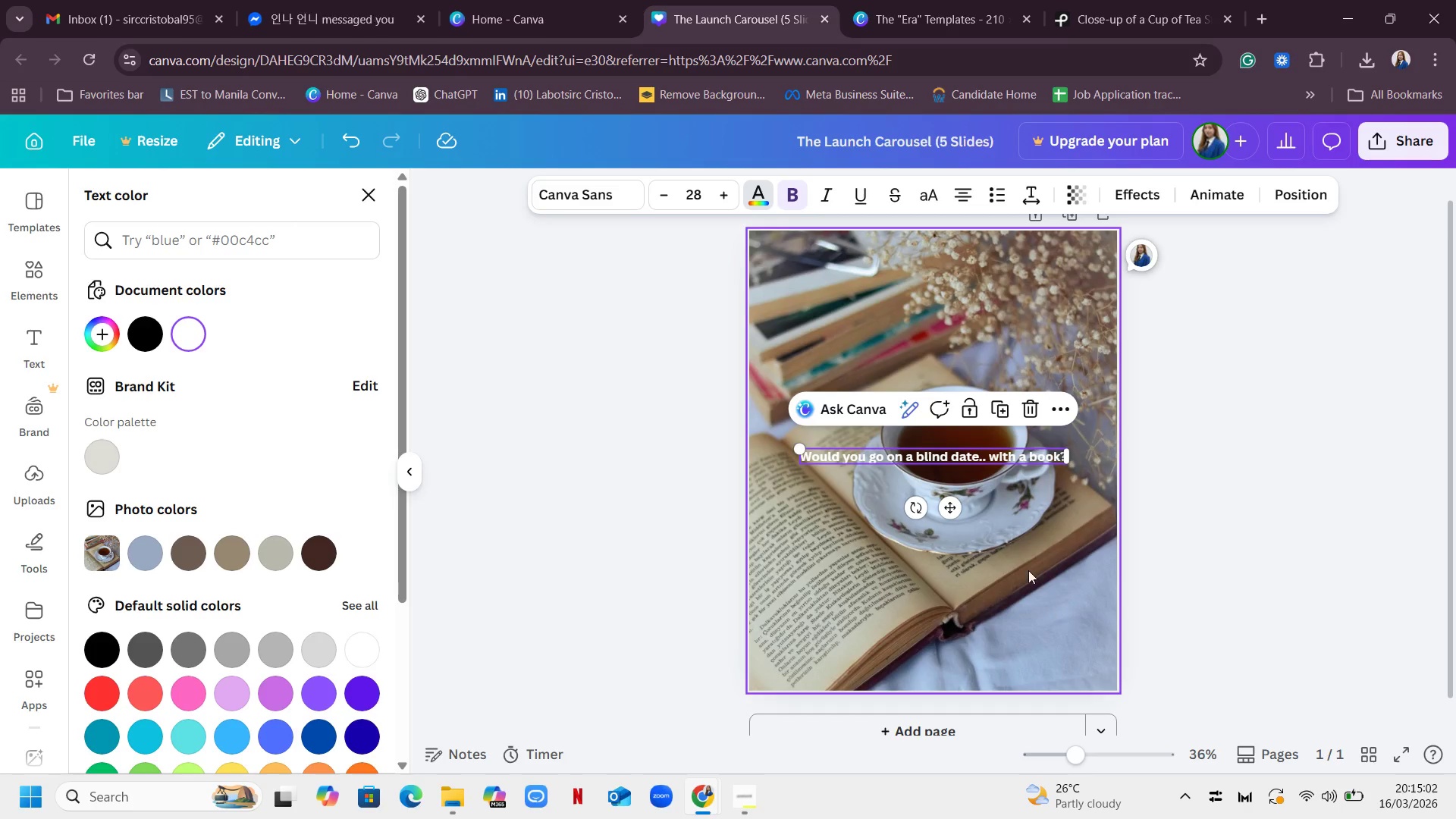 
left_click([1018, 559])
 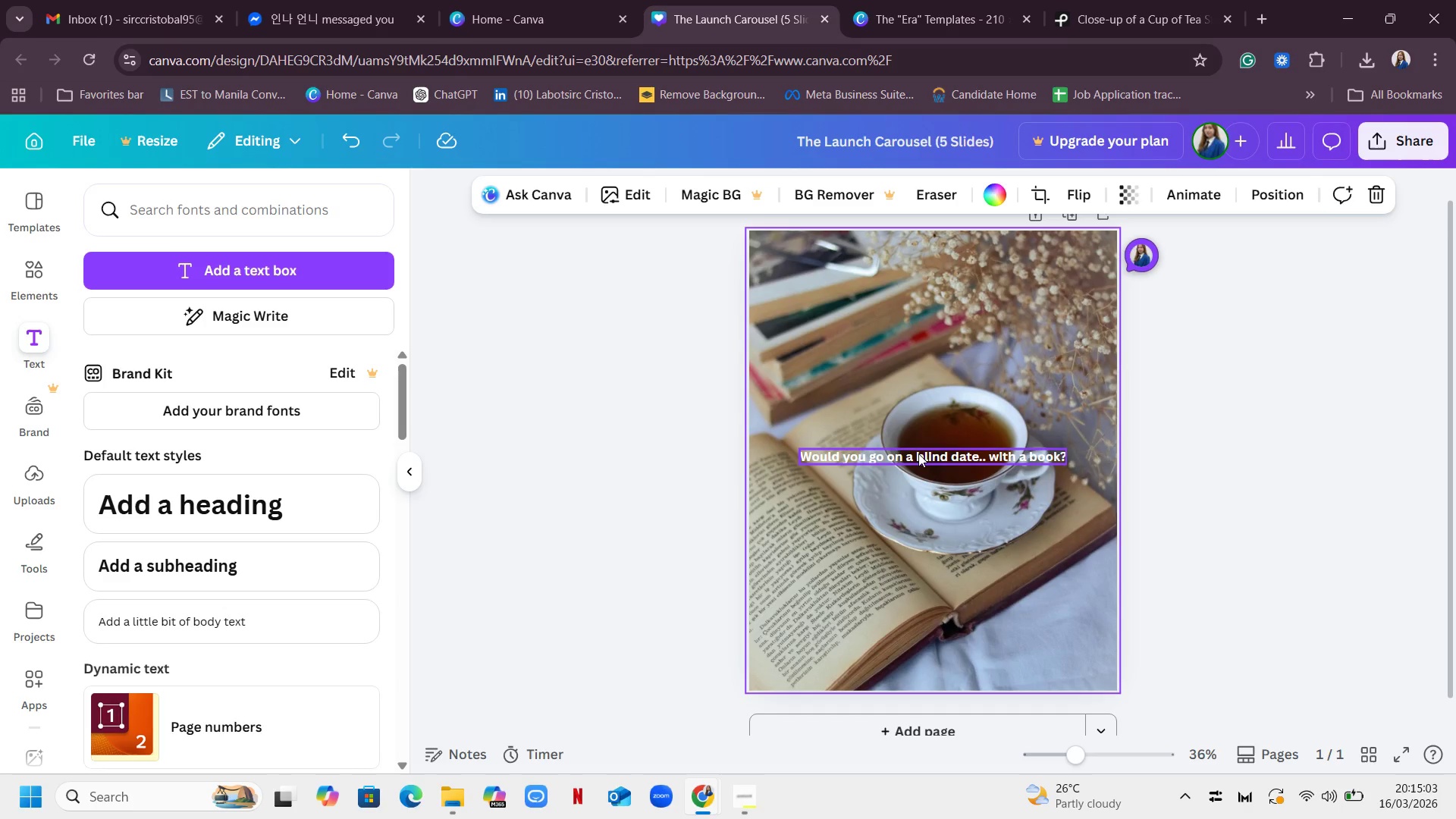 
left_click([918, 453])
 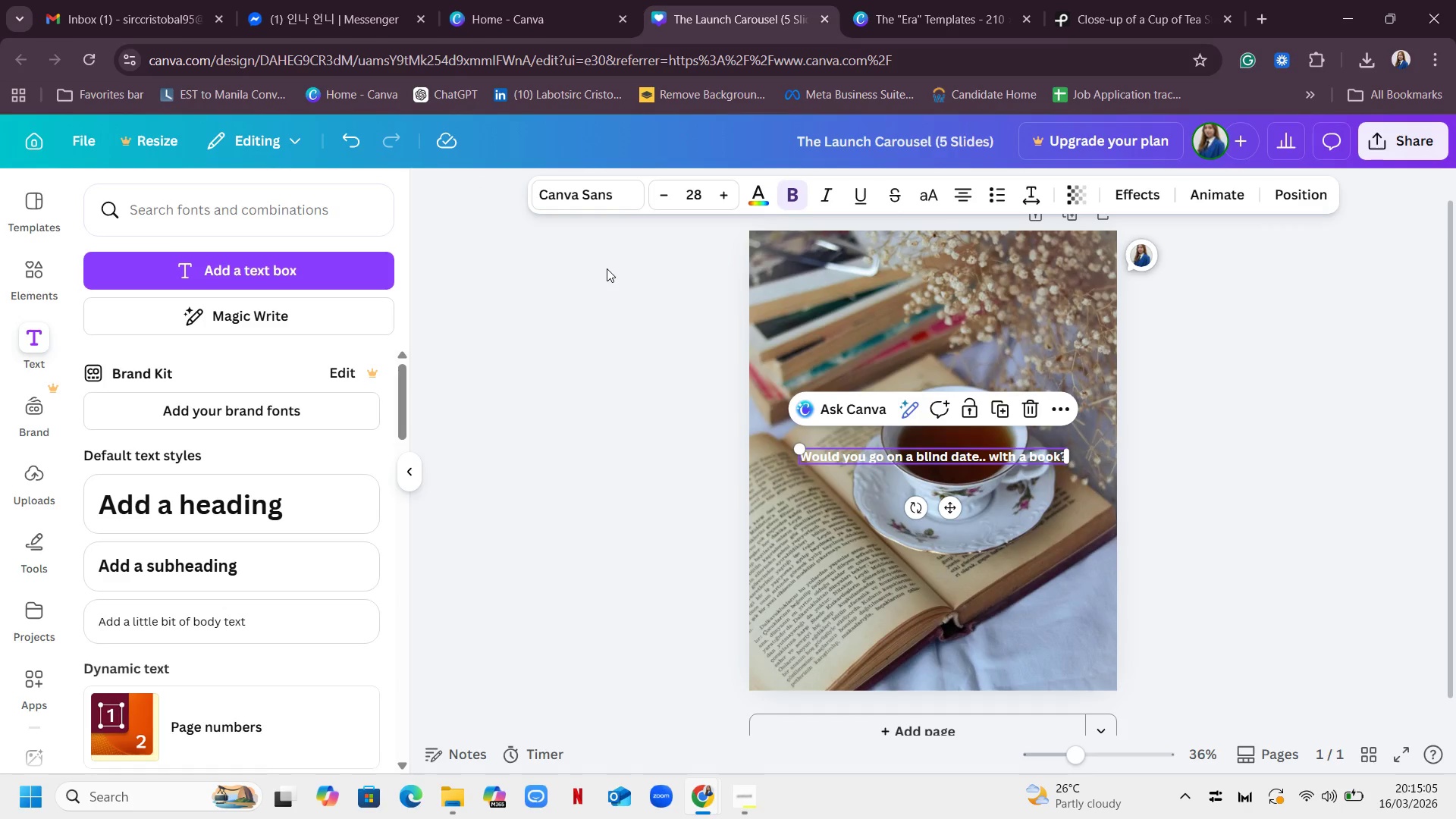 
left_click([595, 210])
 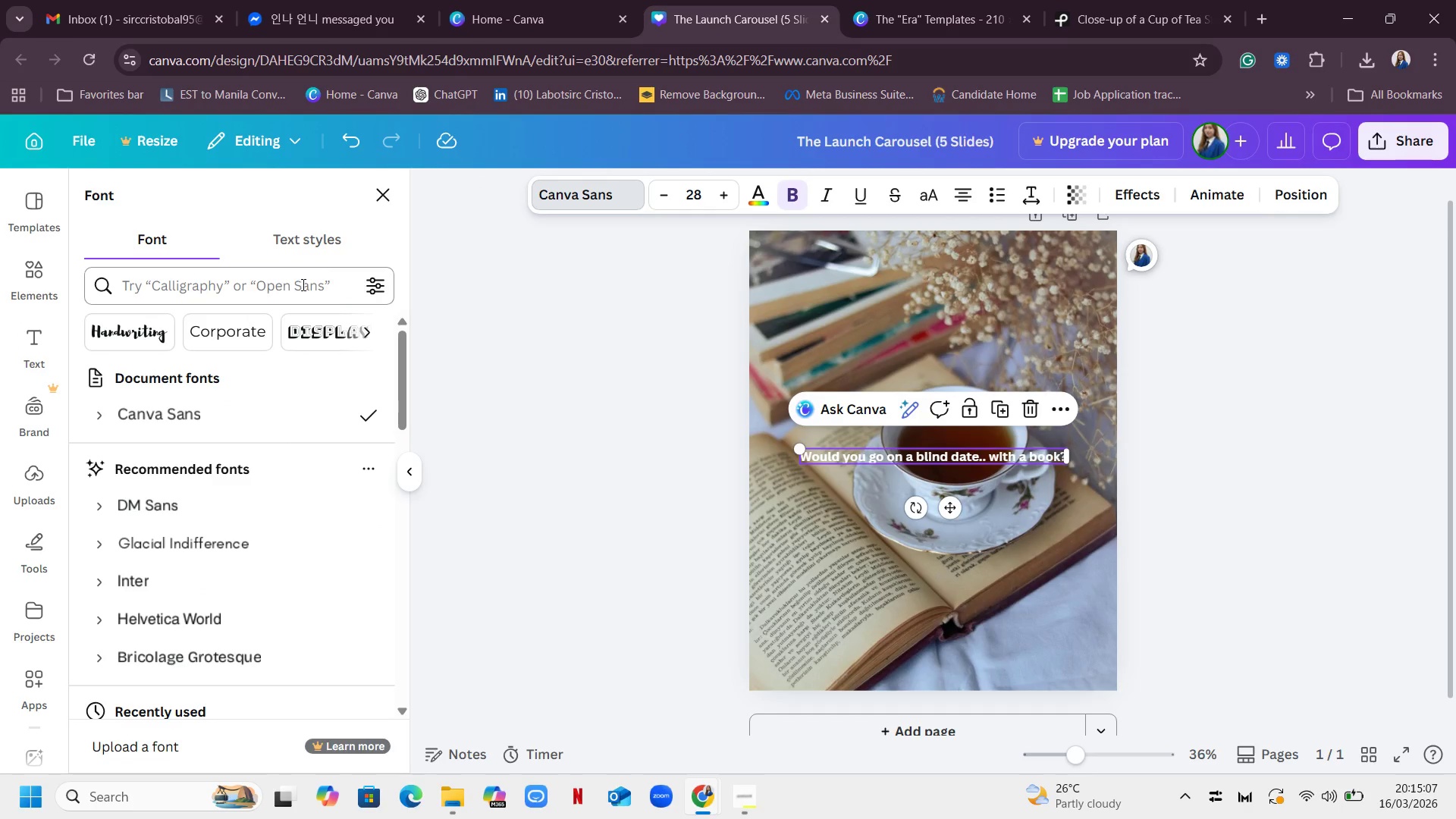 
left_click([304, 283])
 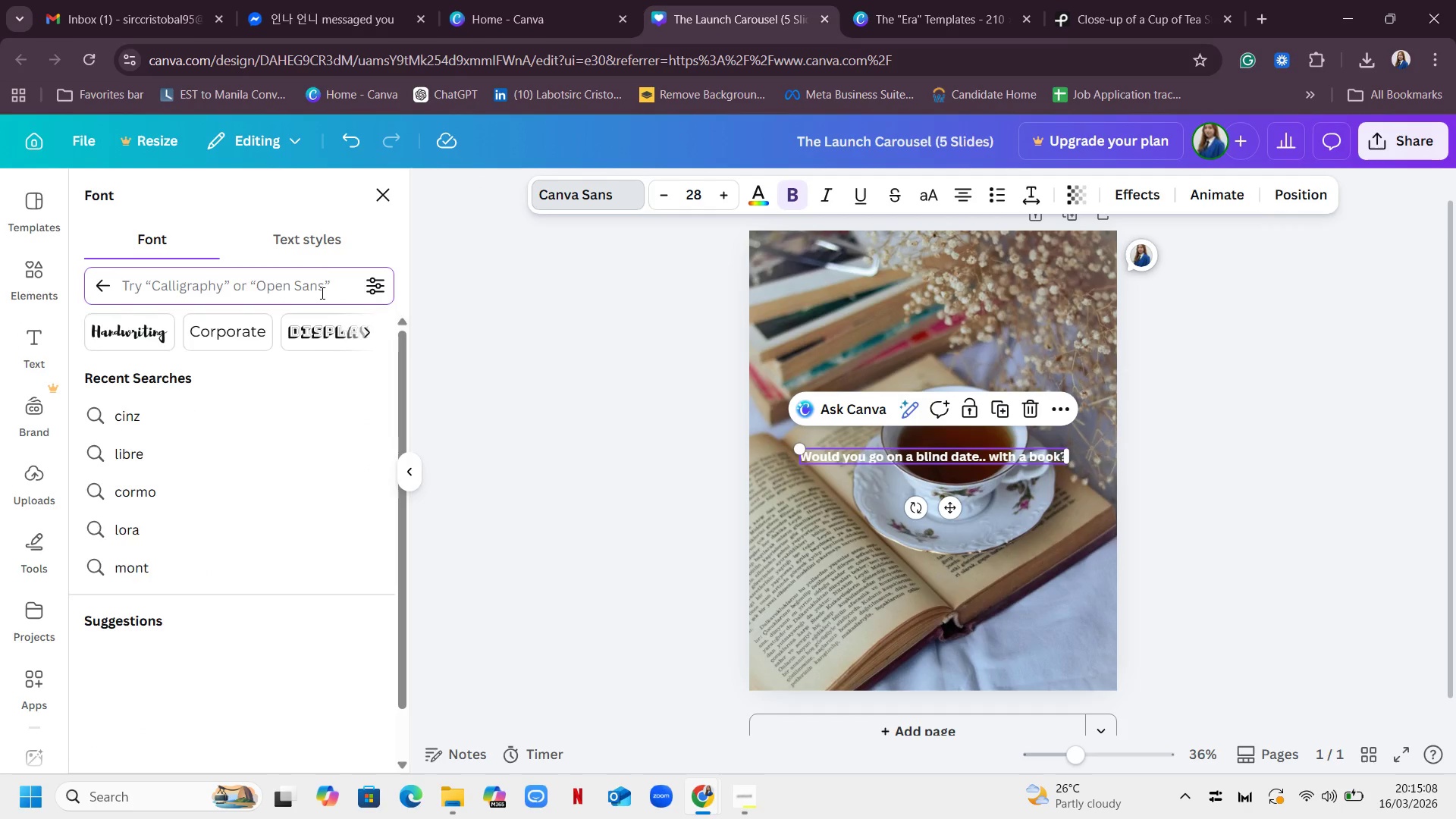 
type(cormo)
 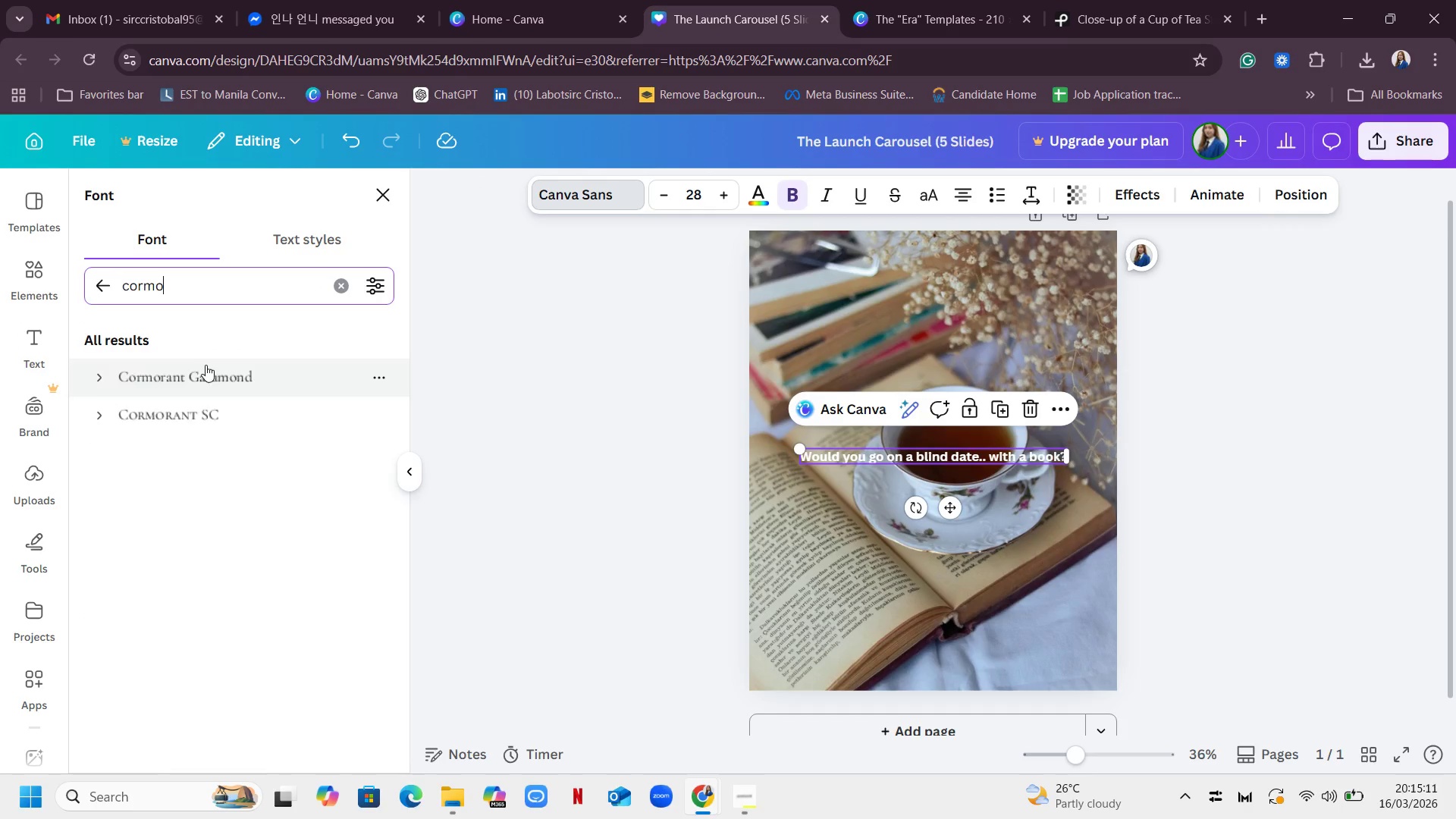 
left_click([187, 378])
 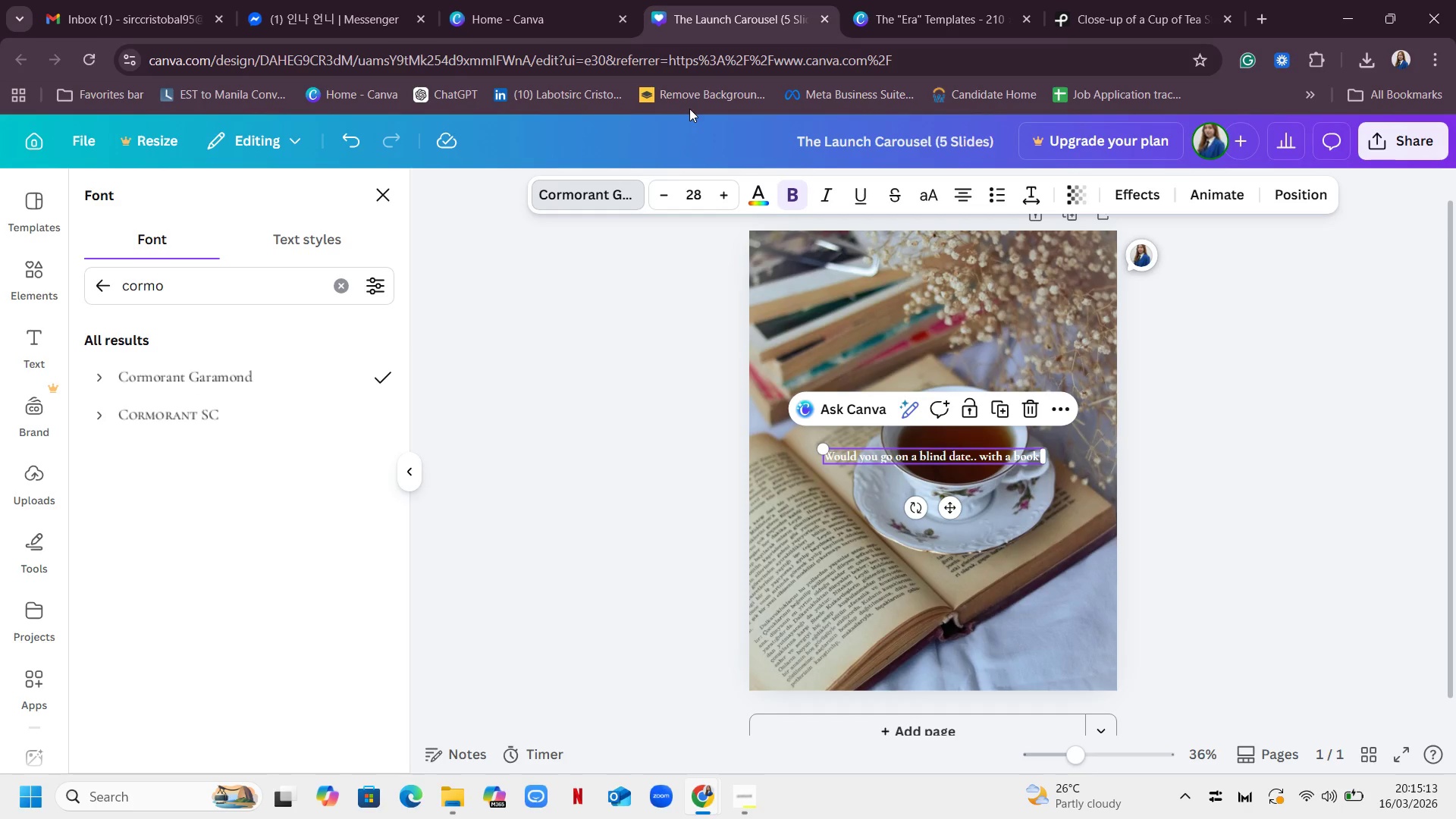 
left_click([689, 190])
 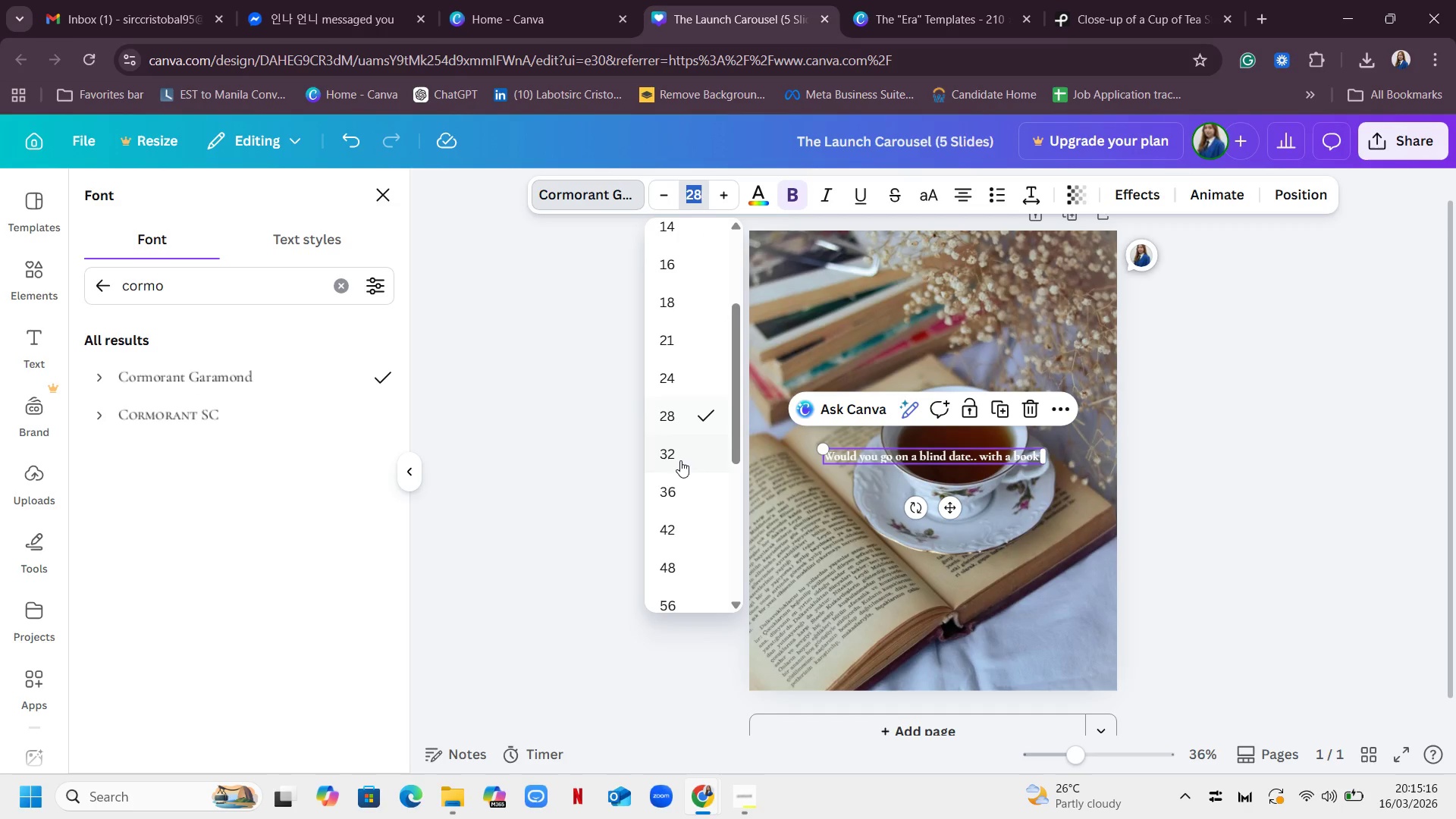 
left_click([684, 459])
 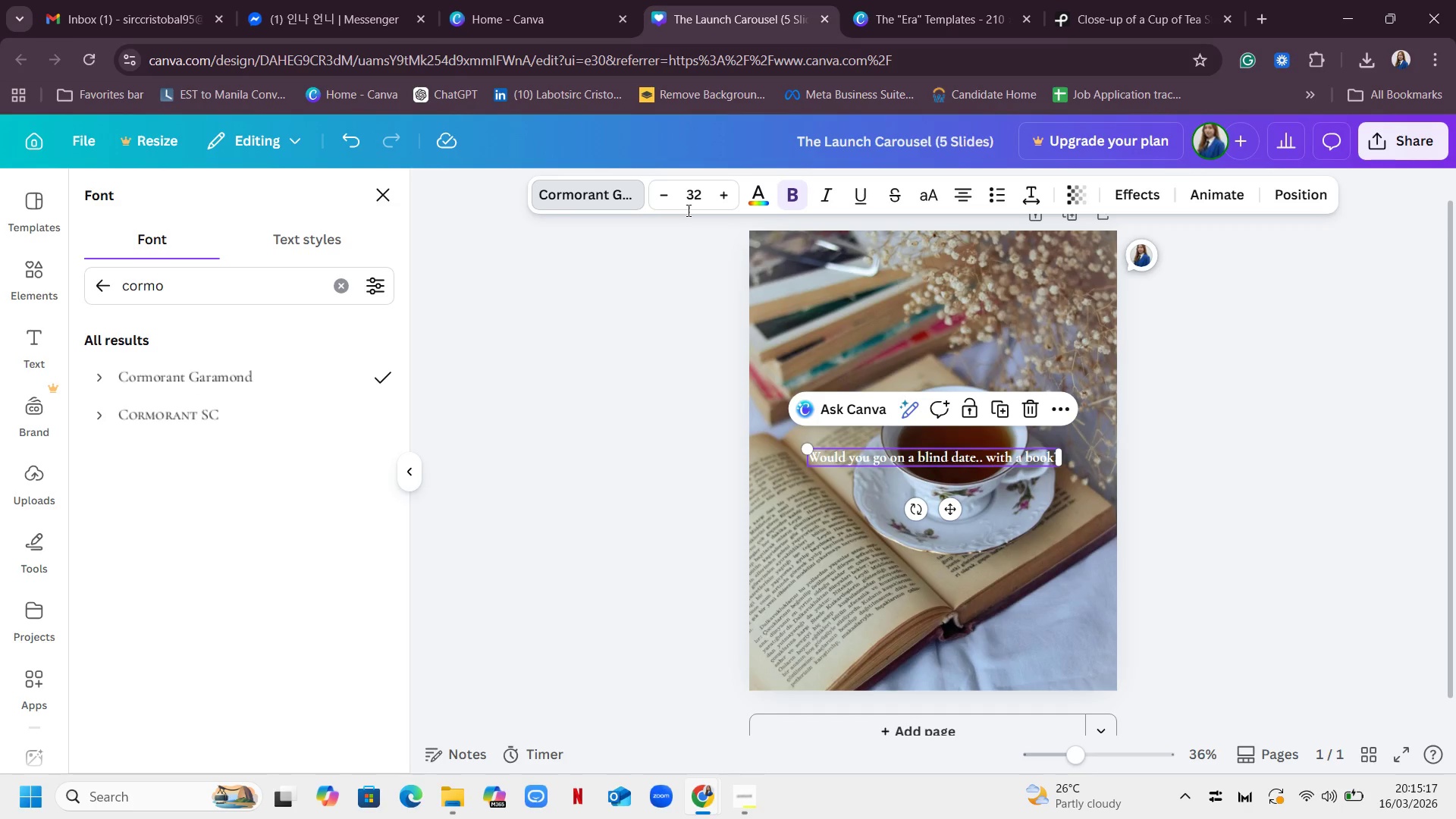 
left_click([691, 196])
 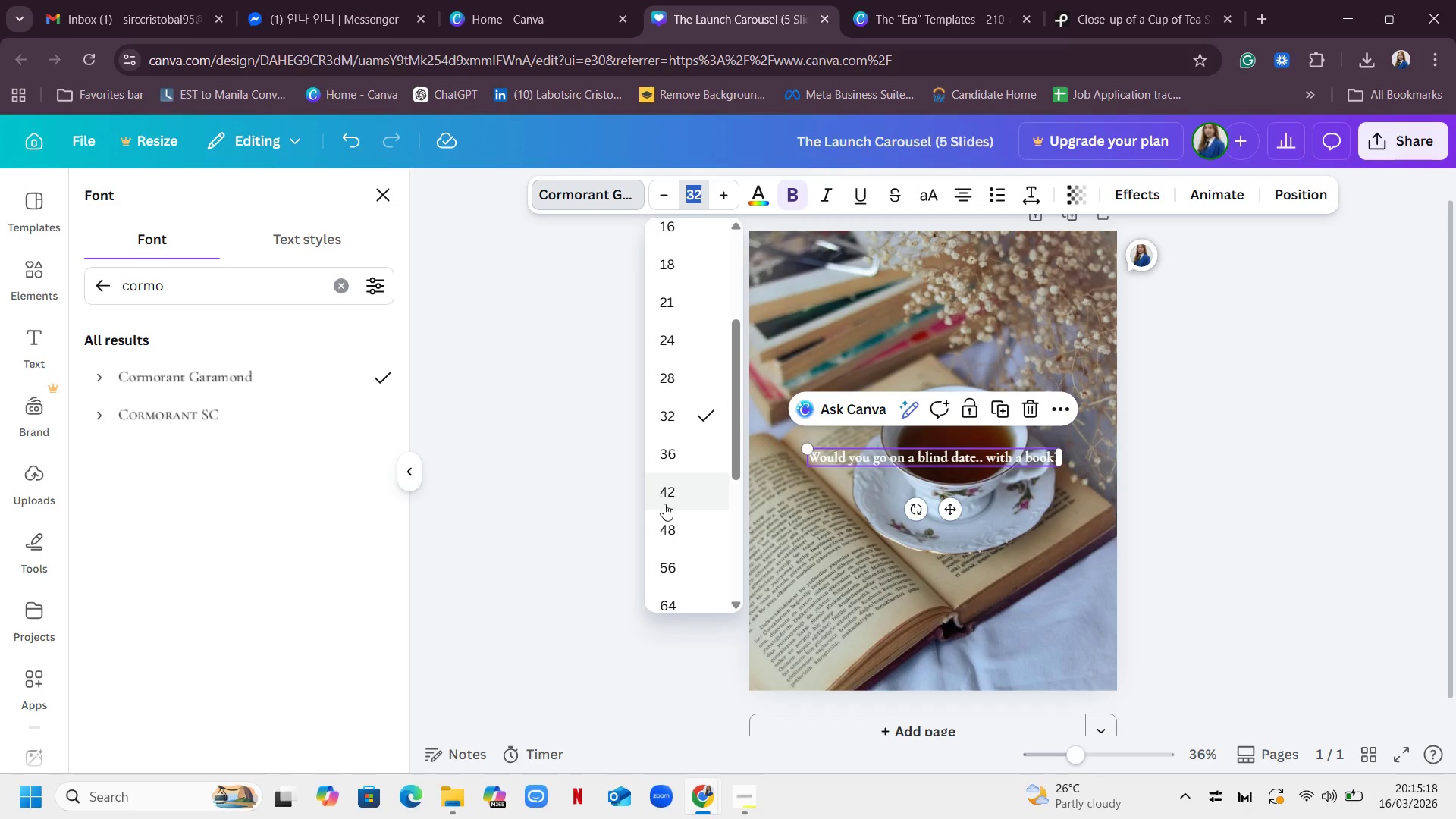 
left_click([673, 501])
 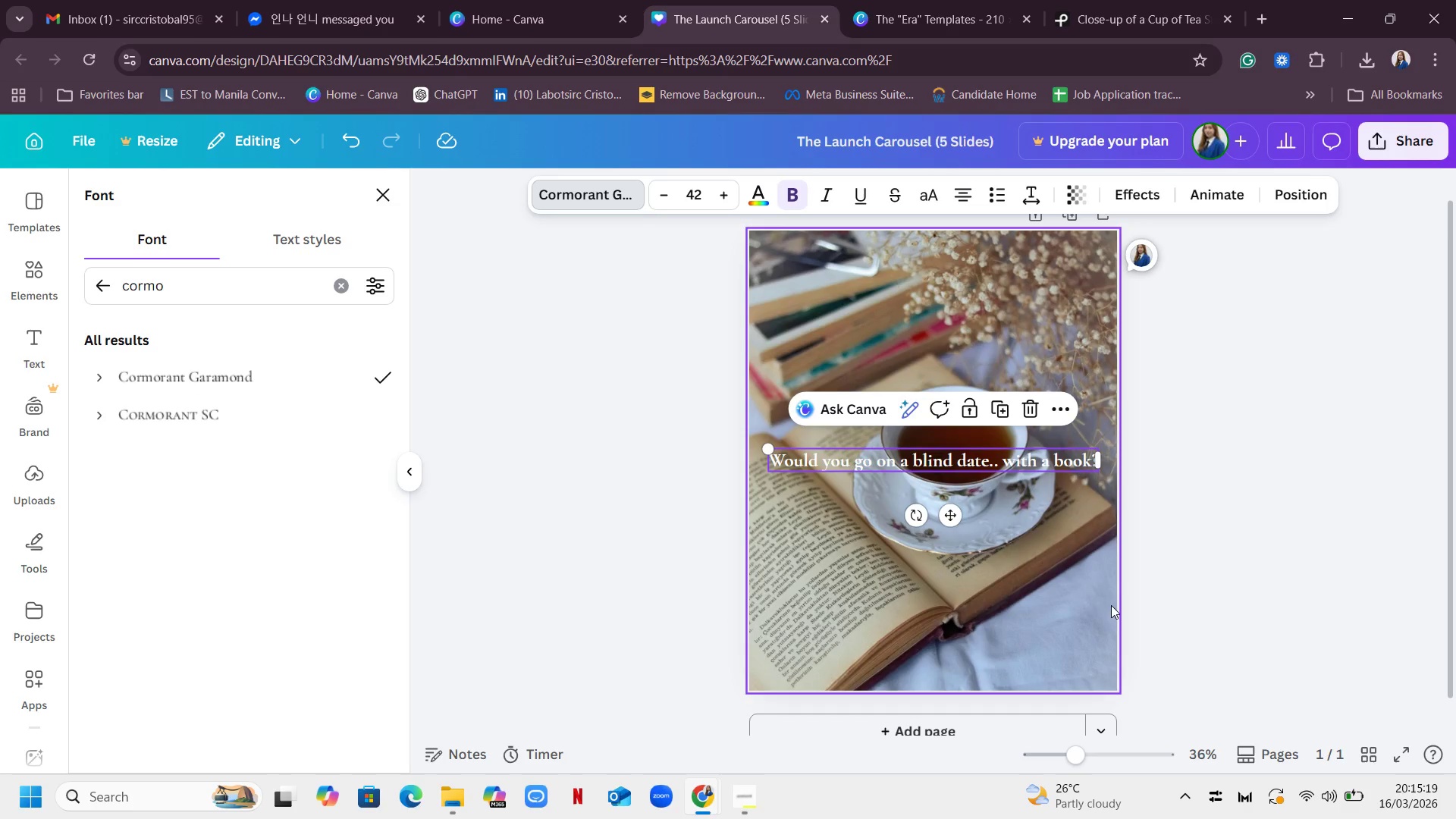 
left_click([1057, 560])
 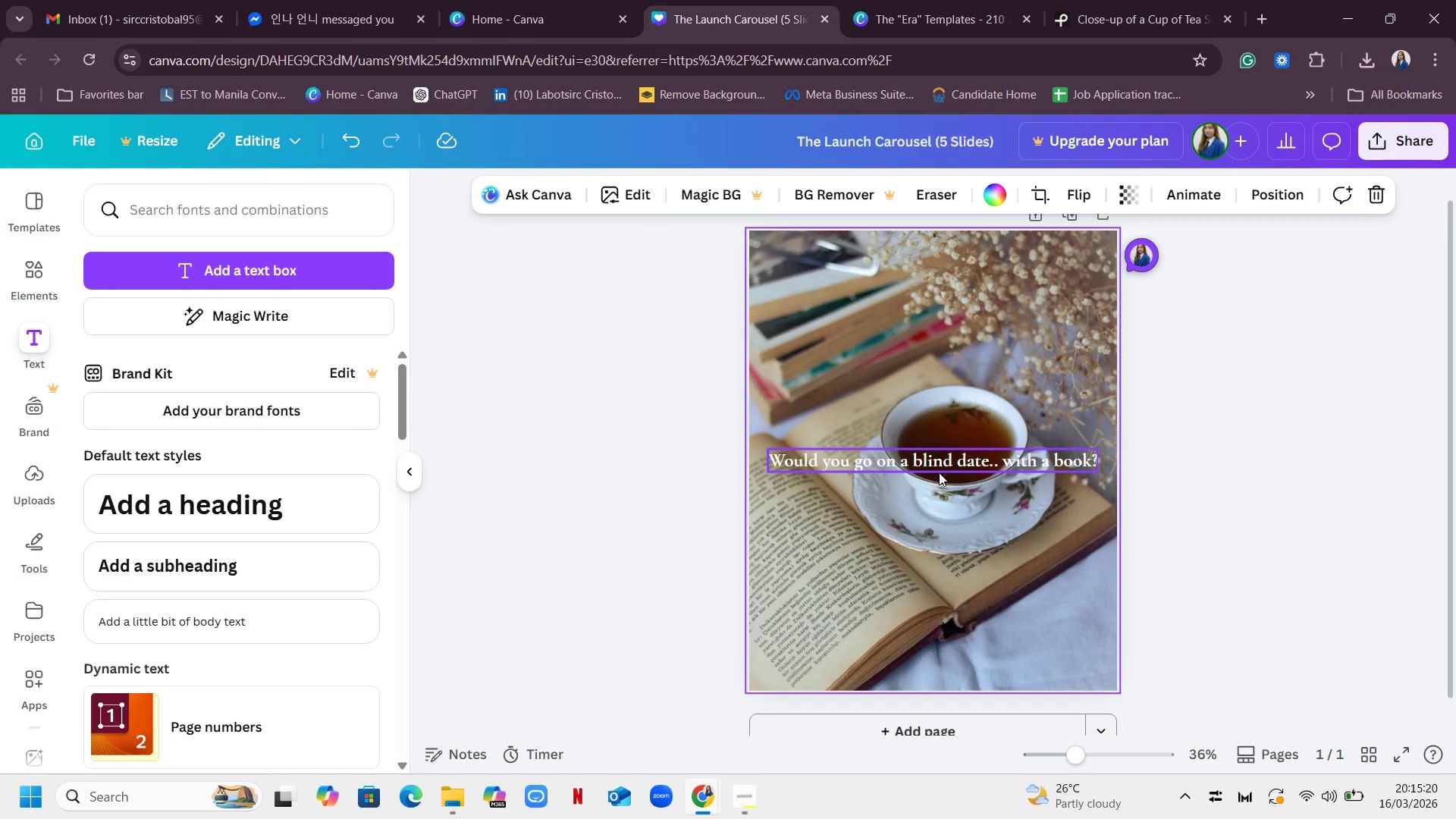 
left_click_drag(start_coordinate=[939, 472], to_coordinate=[938, 617])
 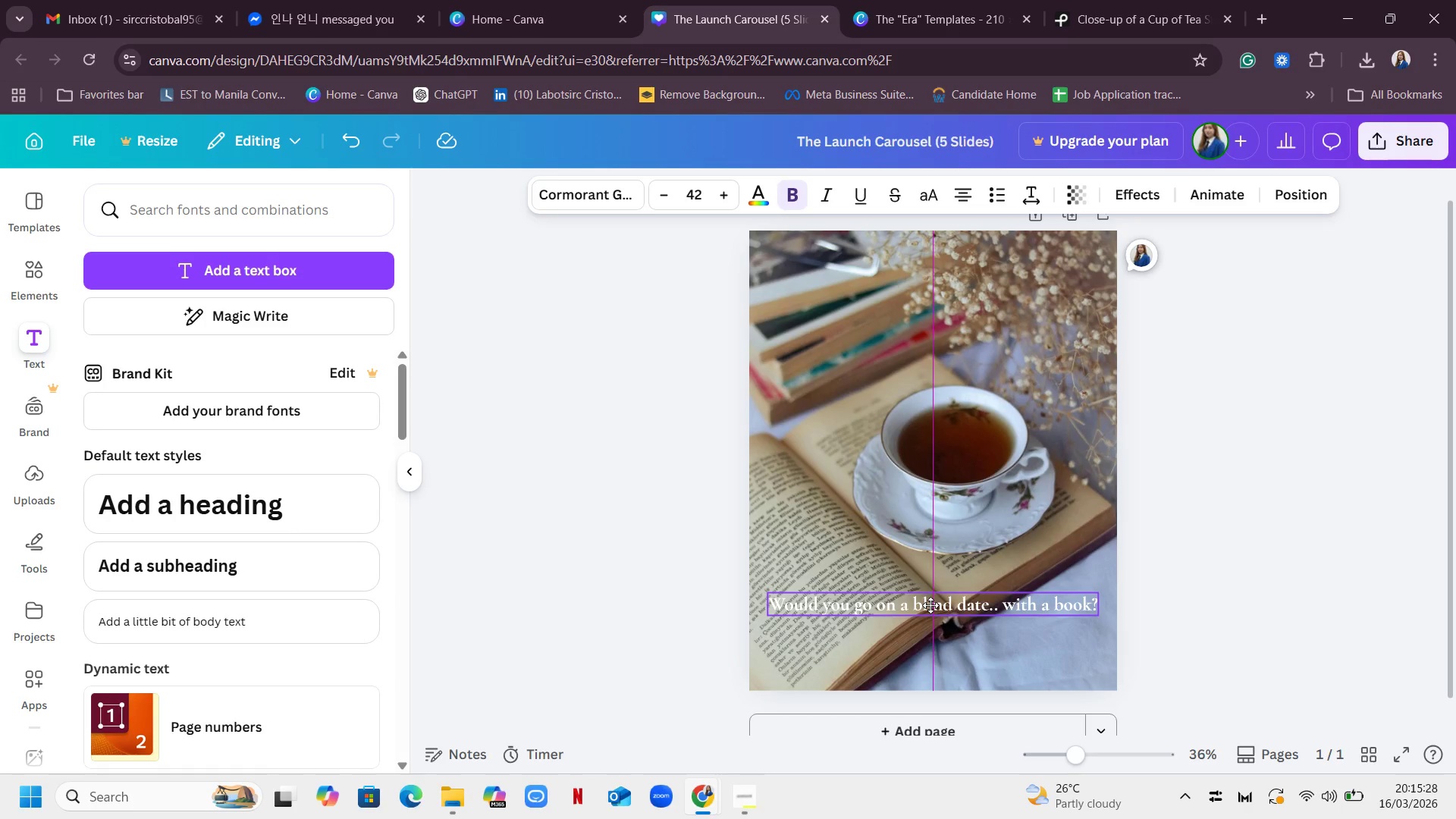 
left_click([930, 605])
 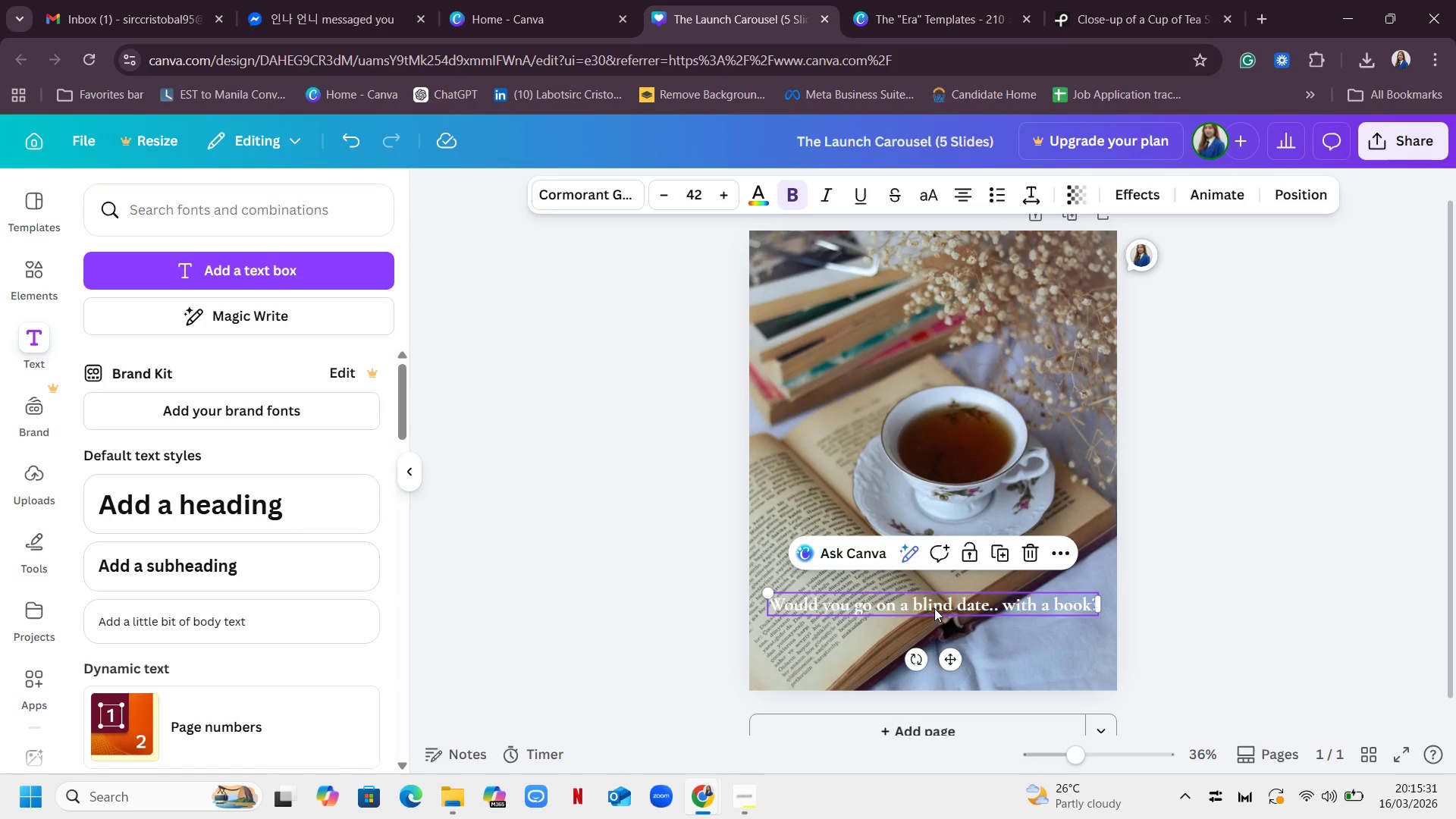 
left_click_drag(start_coordinate=[934, 608], to_coordinate=[937, 335])
 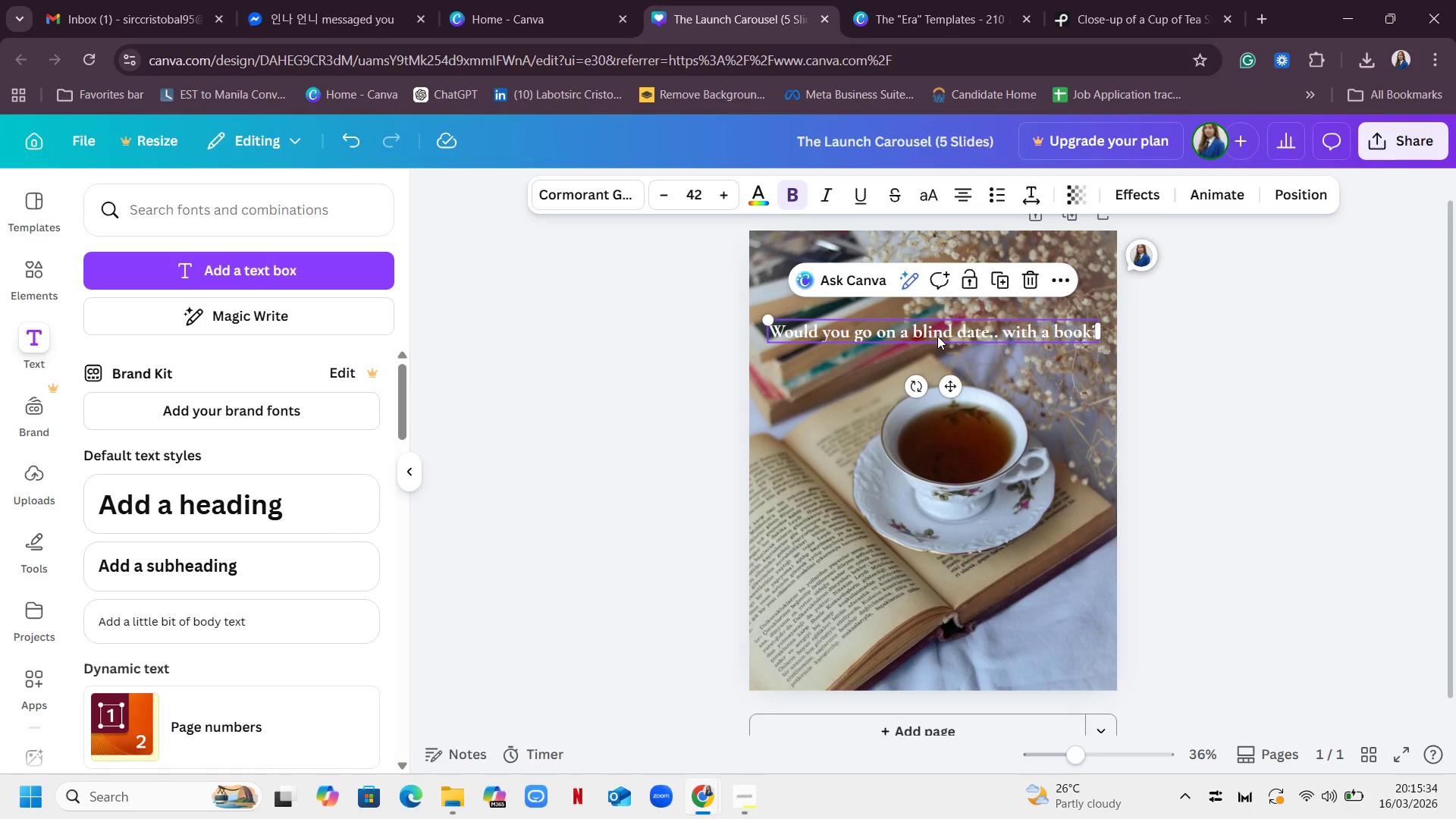 
left_click([937, 336])
 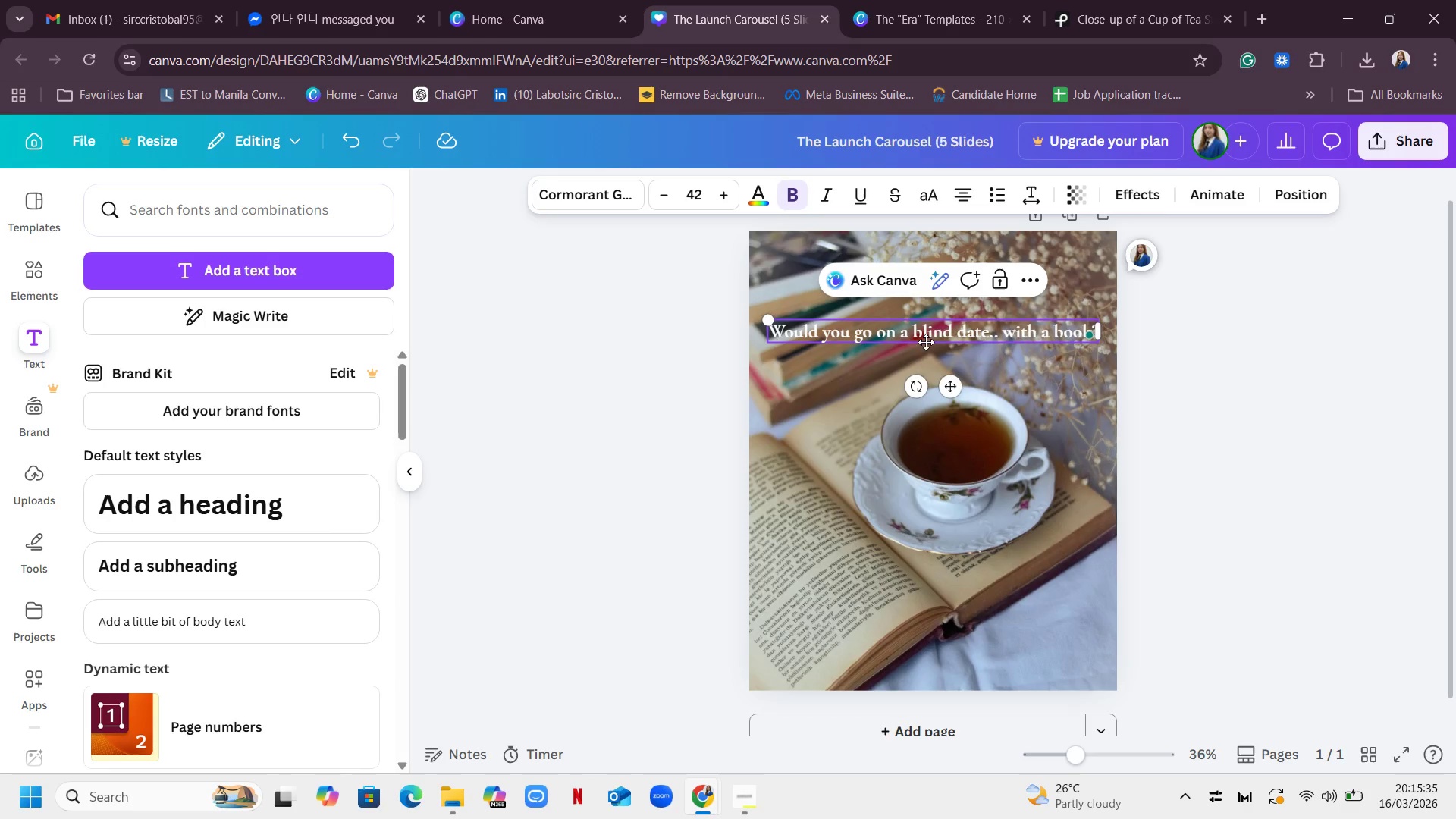 
left_click([933, 338])
 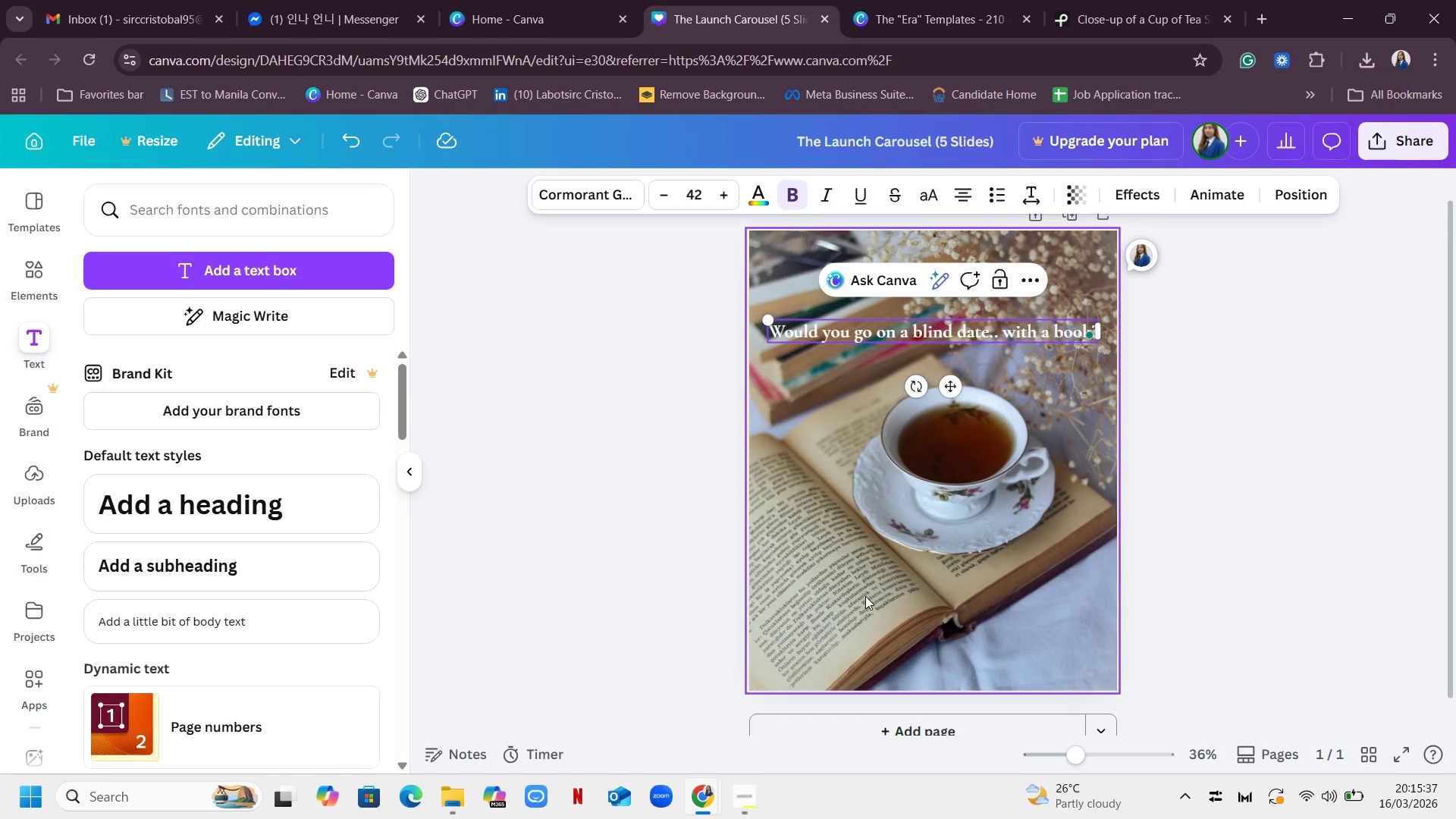 
left_click([865, 596])
 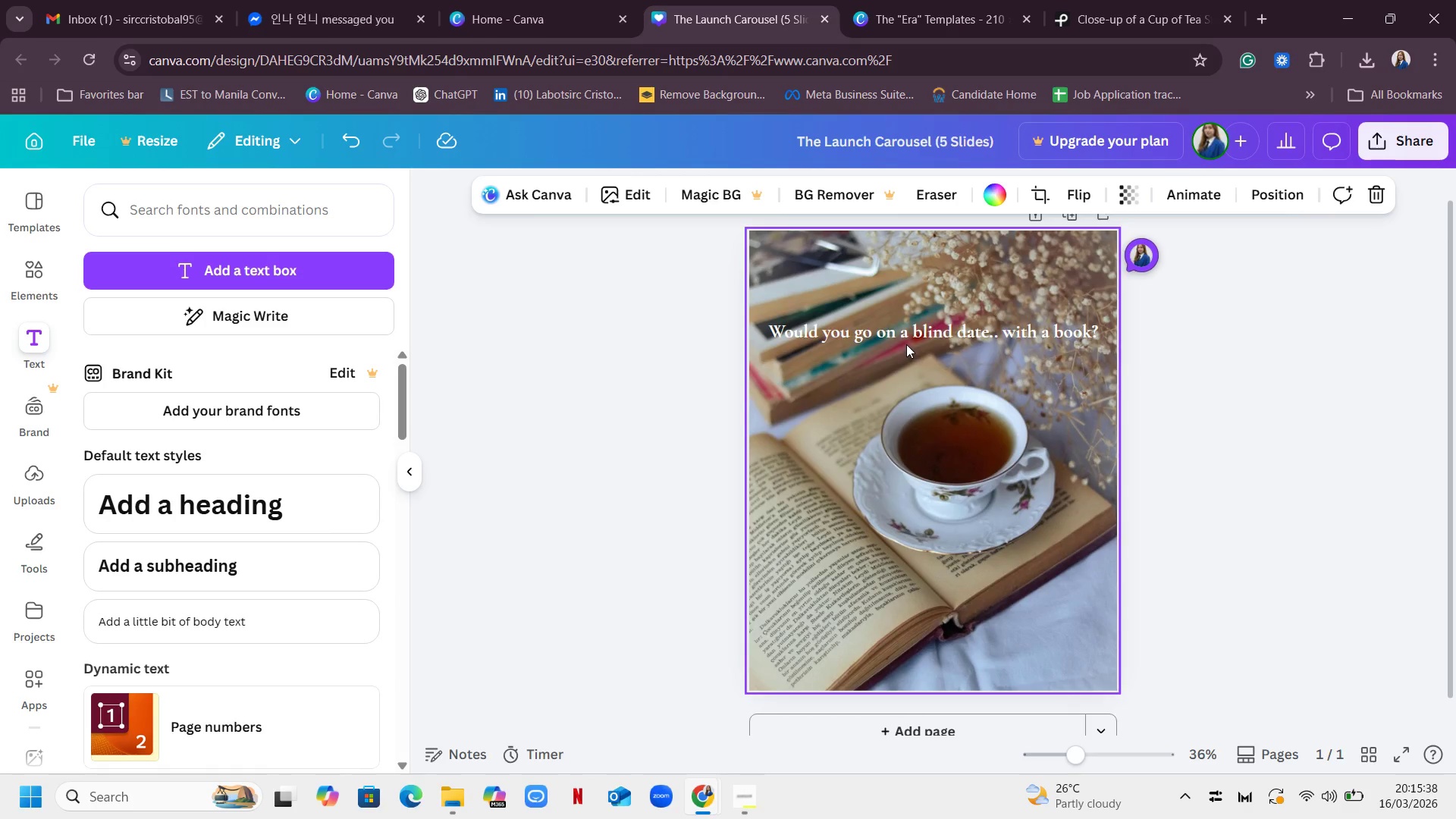 
left_click([919, 331])
 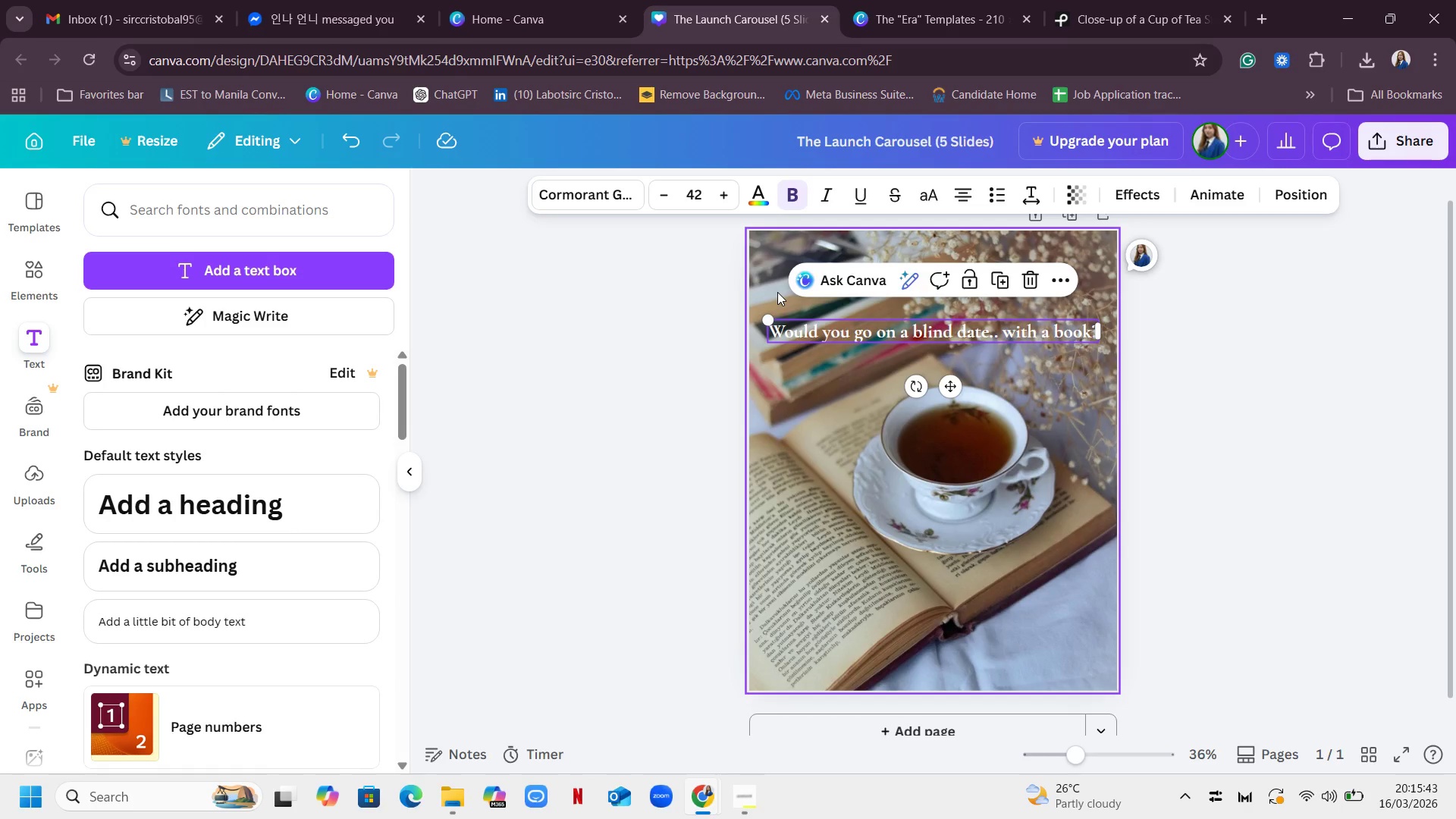 
wait(6.62)
 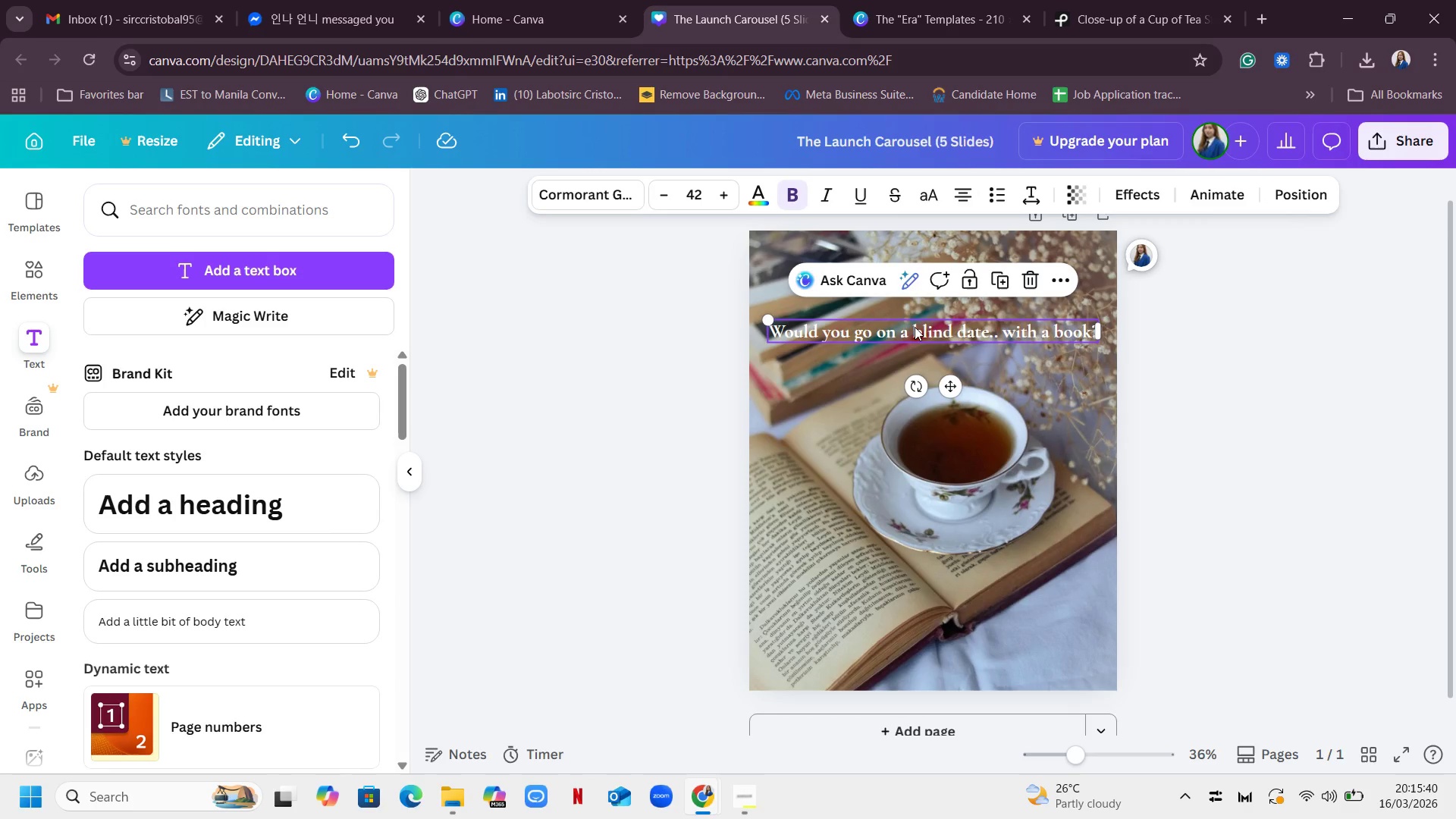 
left_click([905, 4])
 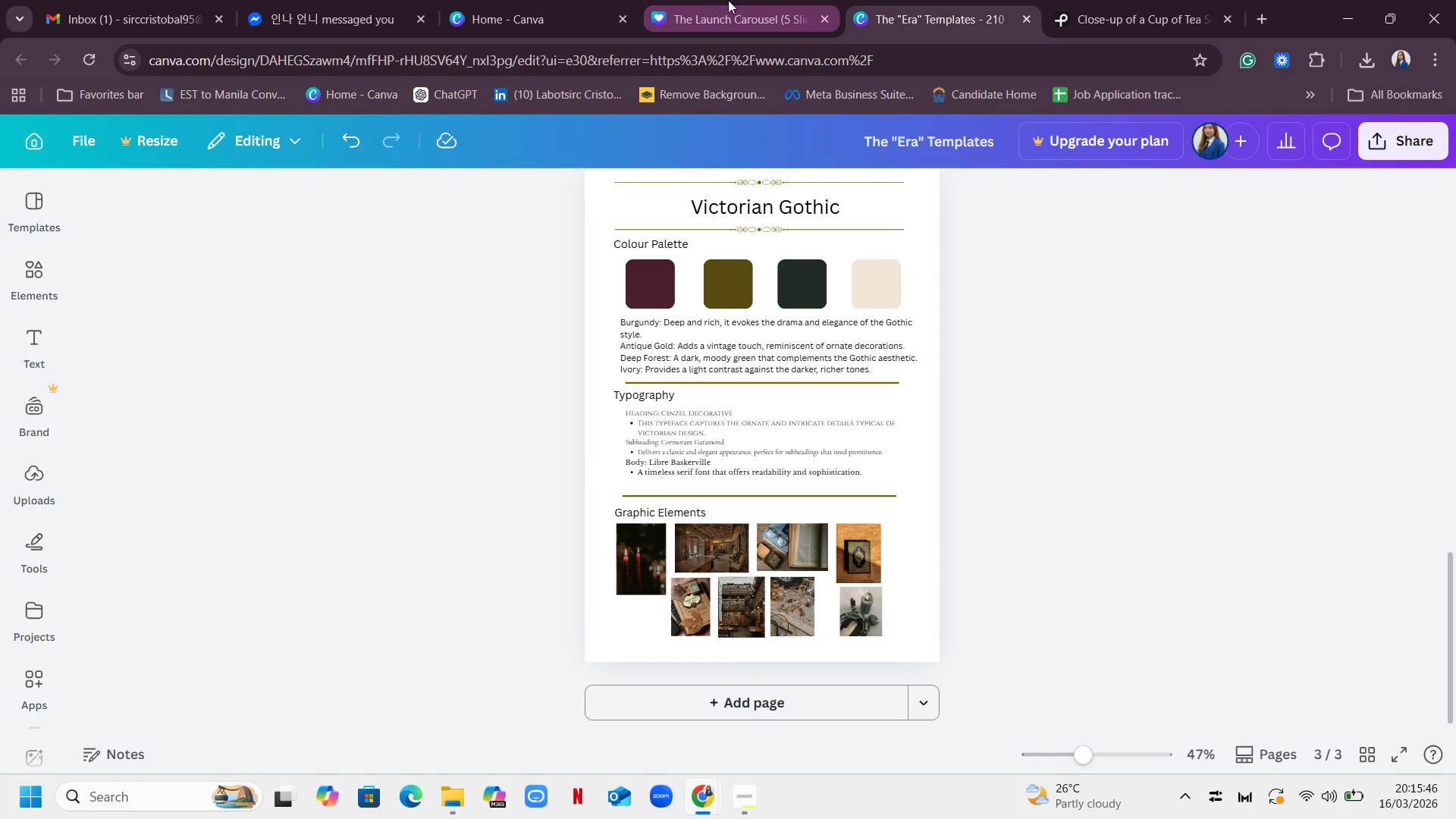 
left_click([729, 0])
 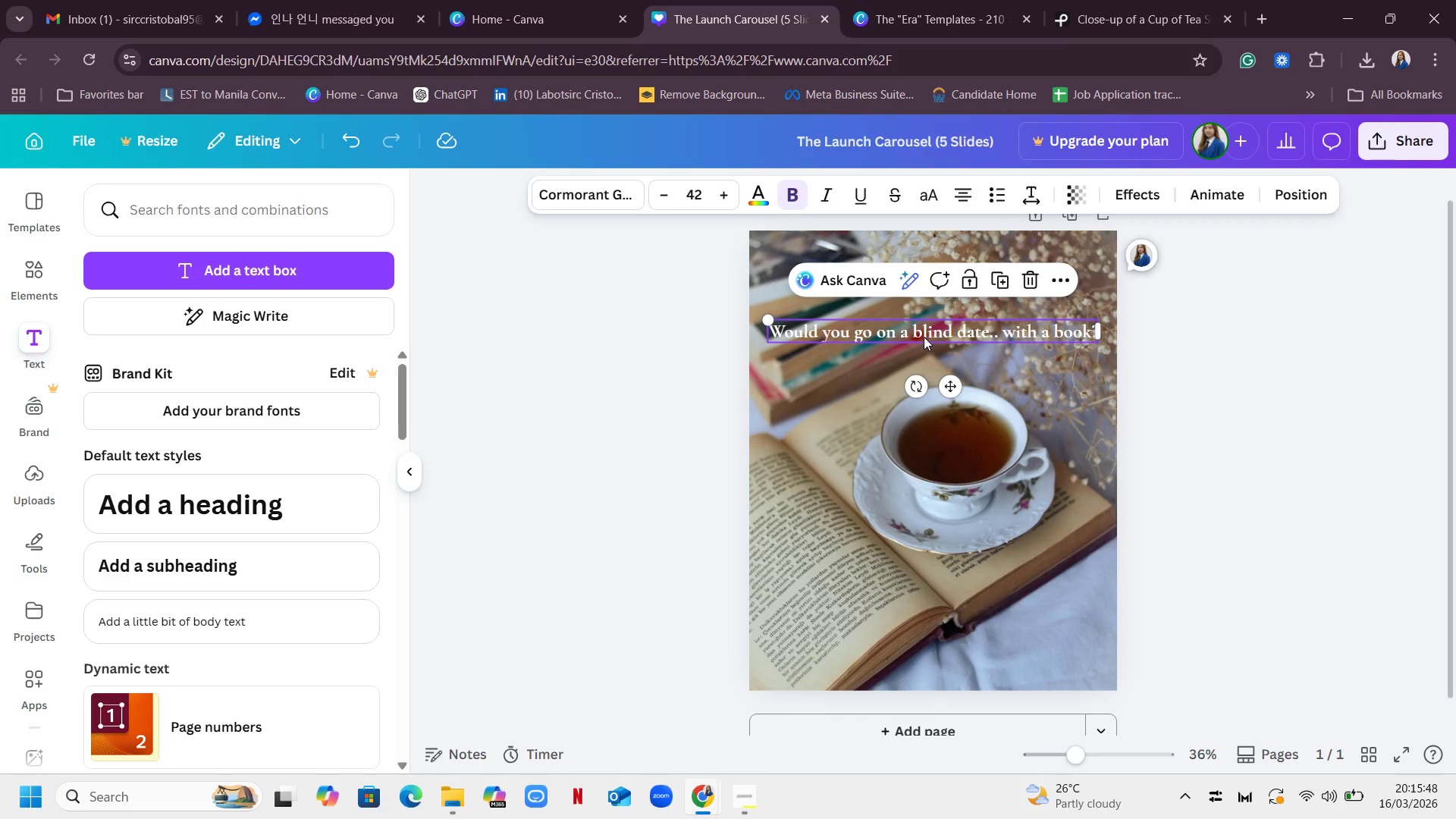 
left_click([927, 334])
 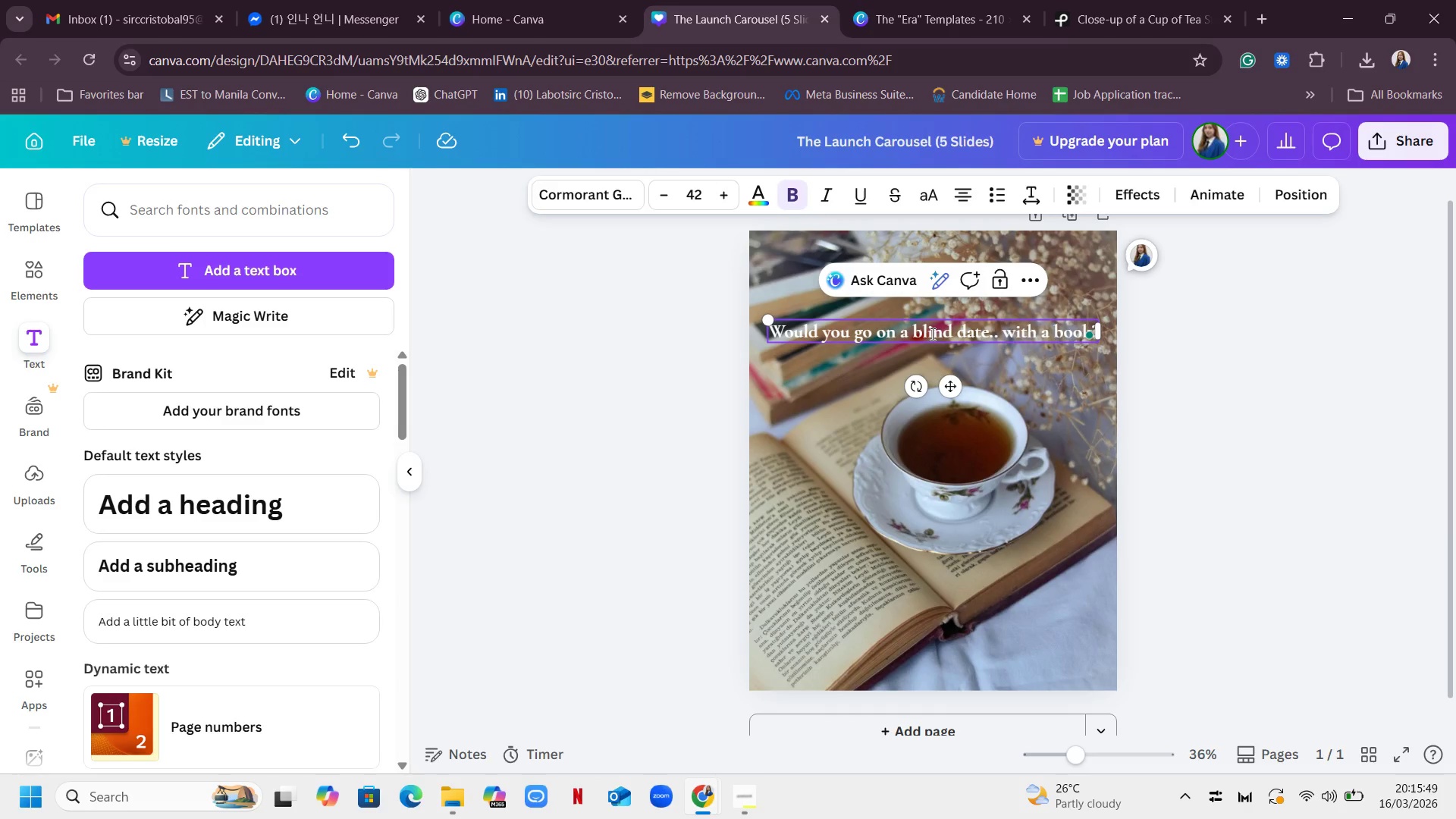 
double_click([932, 334])
 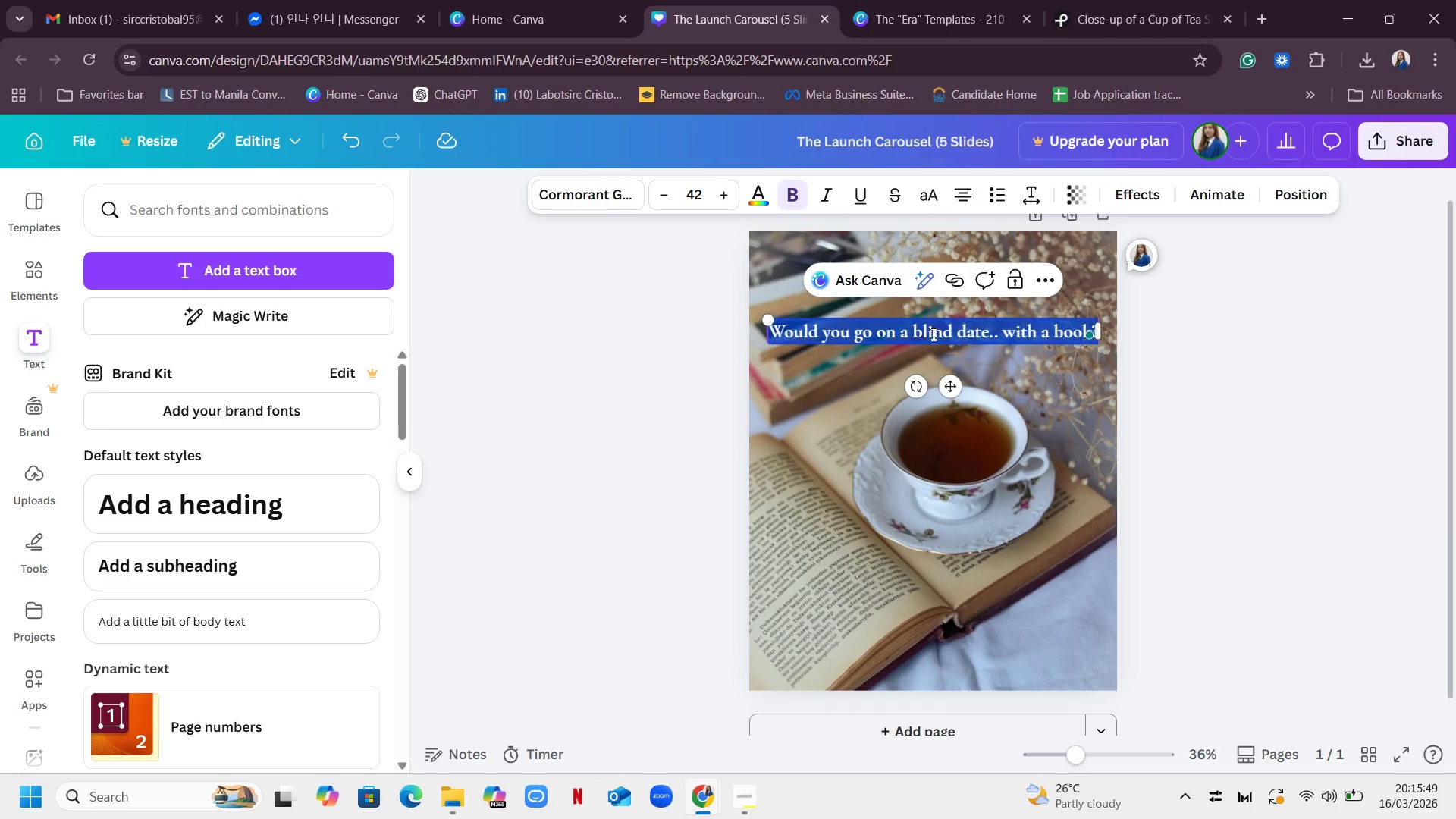 
triple_click([932, 334])
 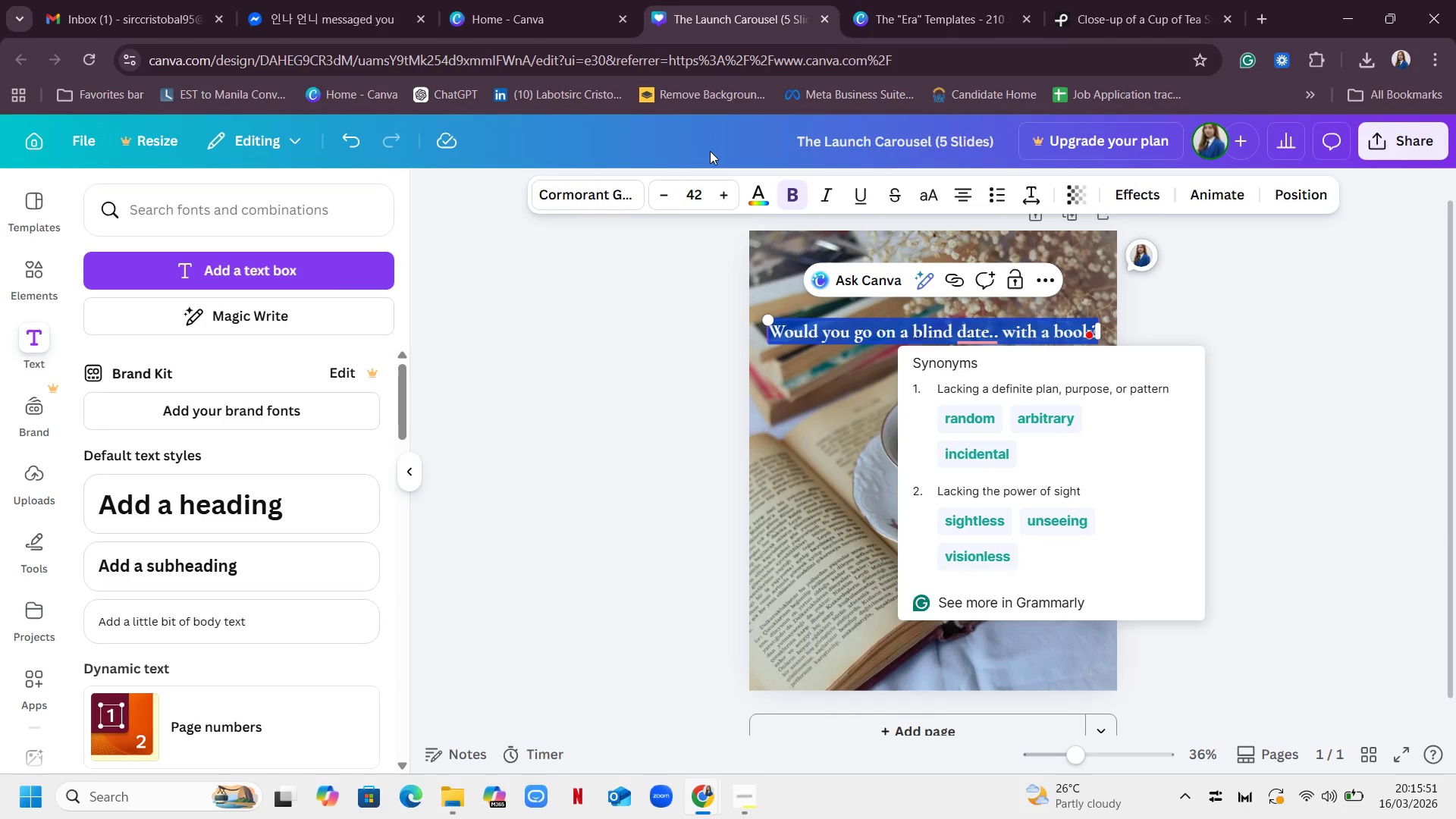 
left_click([757, 193])
 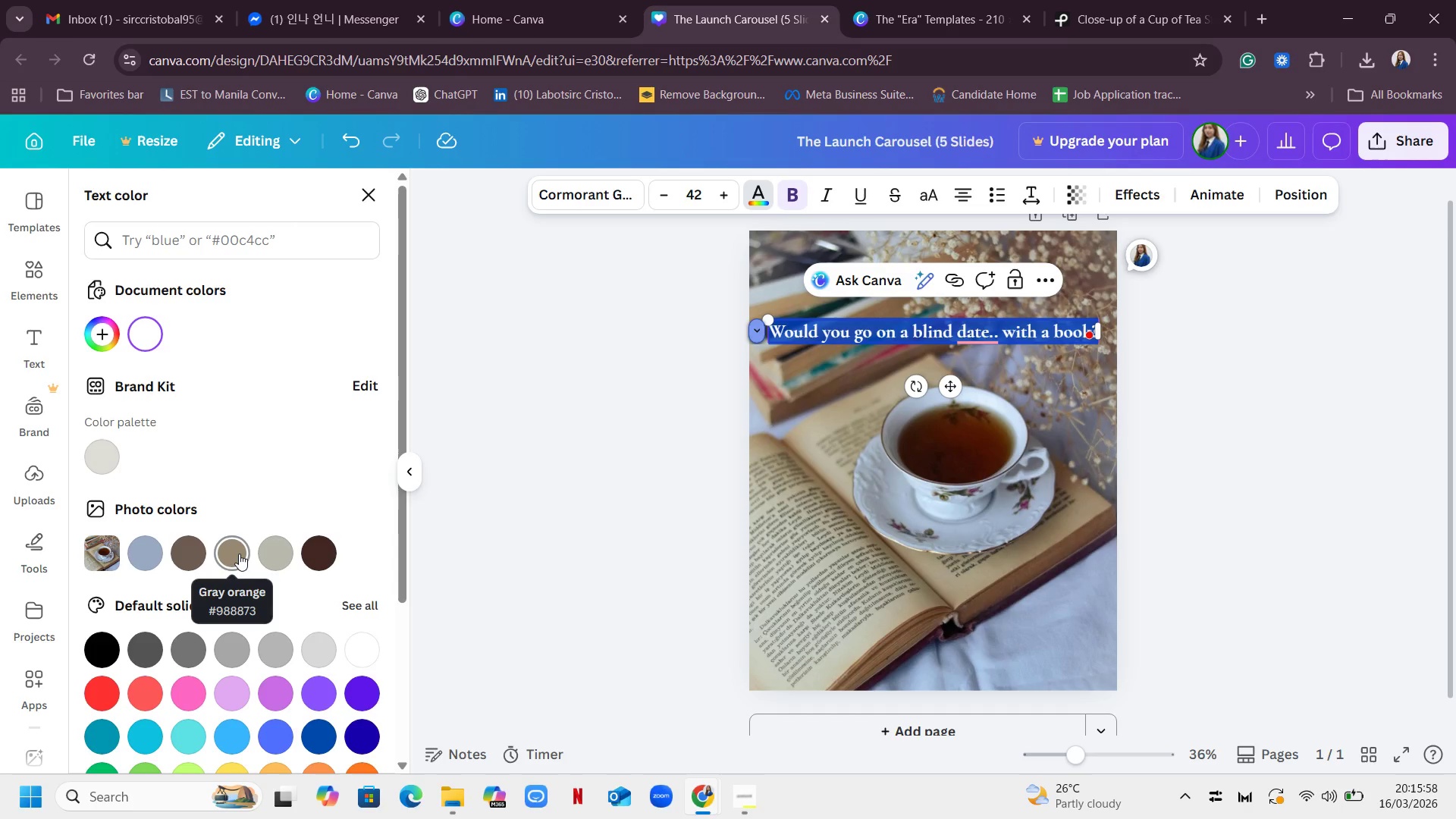 
wait(11.0)
 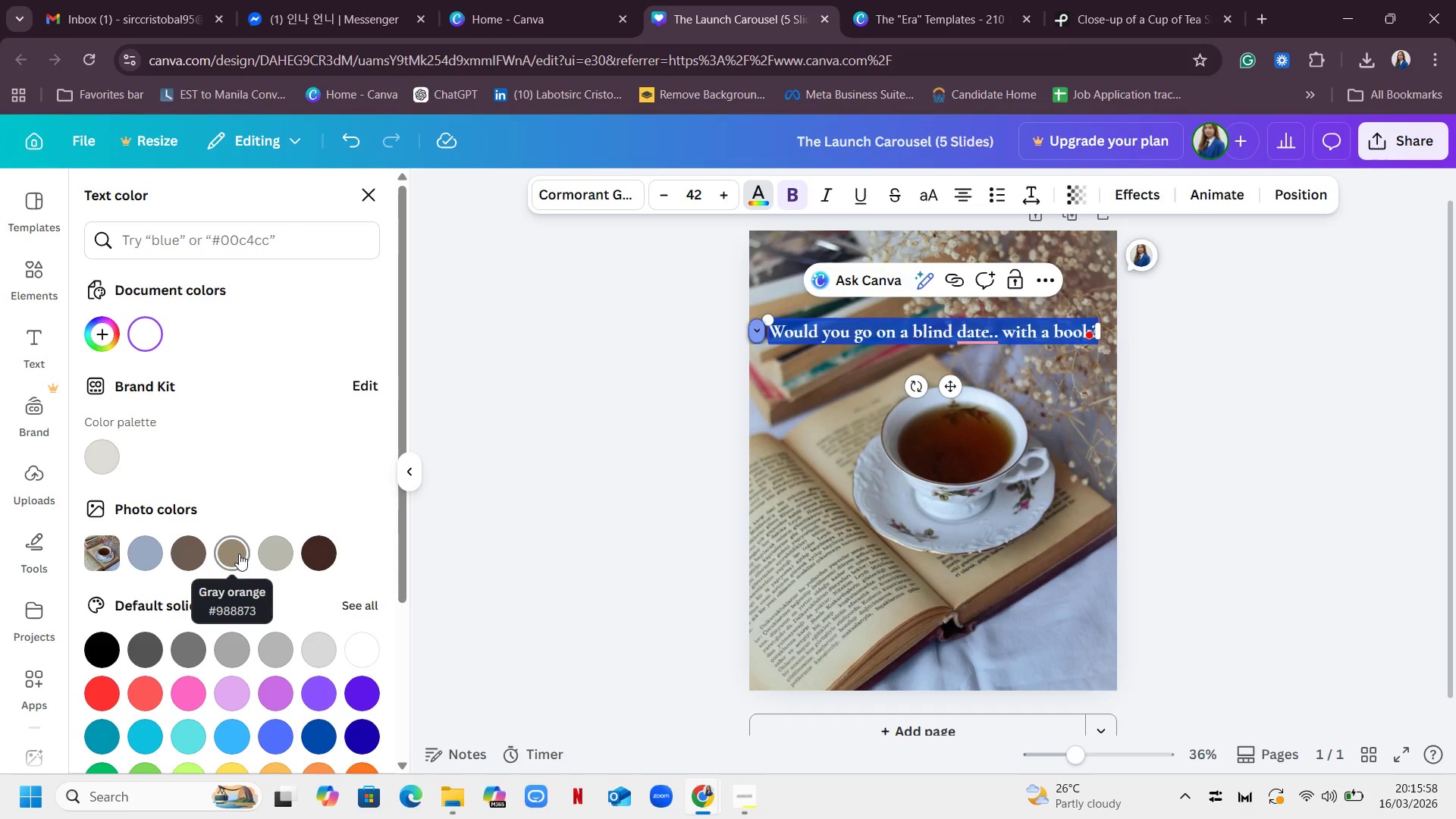 
left_click([317, 555])
 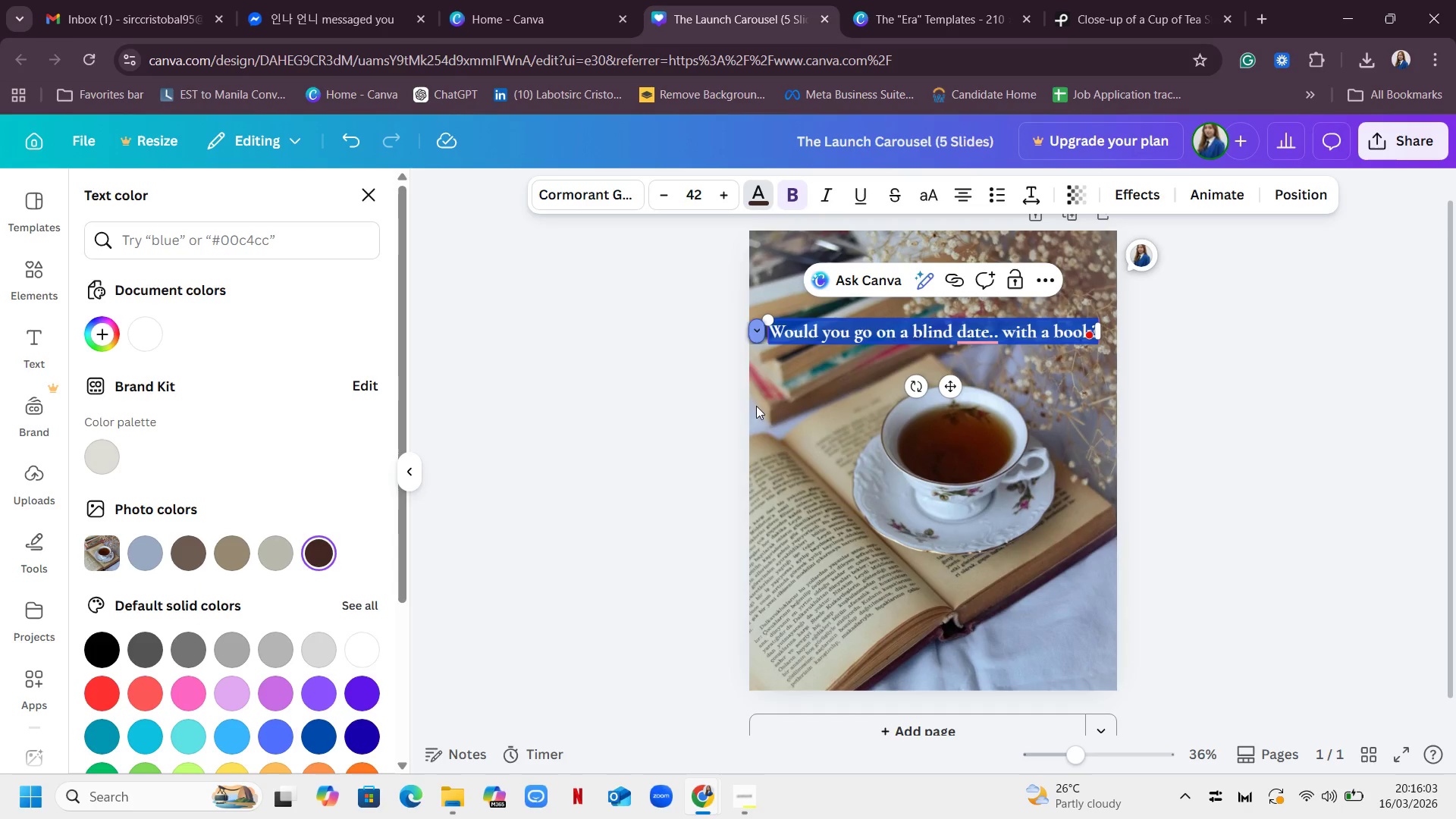 
left_click([815, 424])
 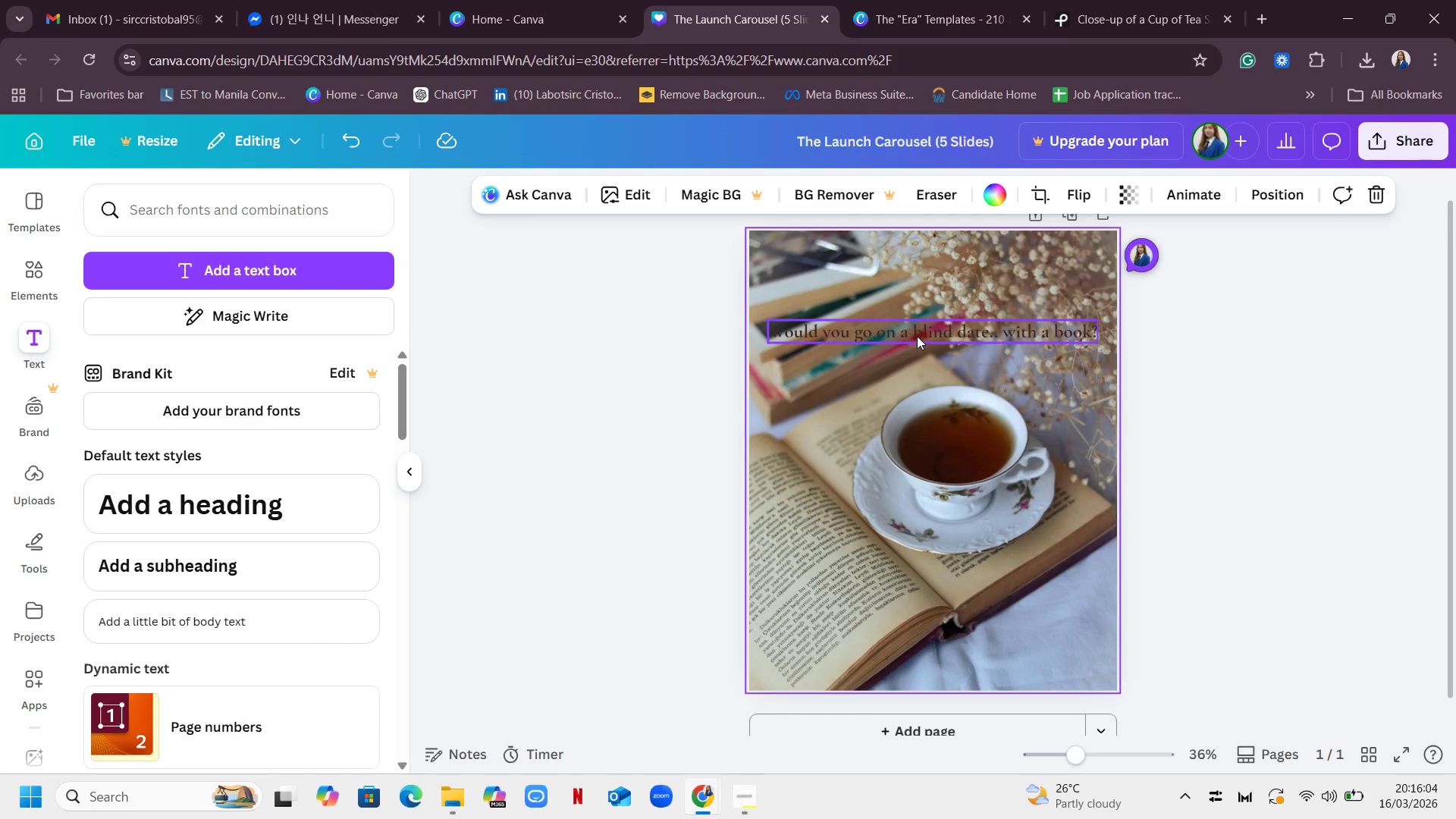 
left_click([917, 336])
 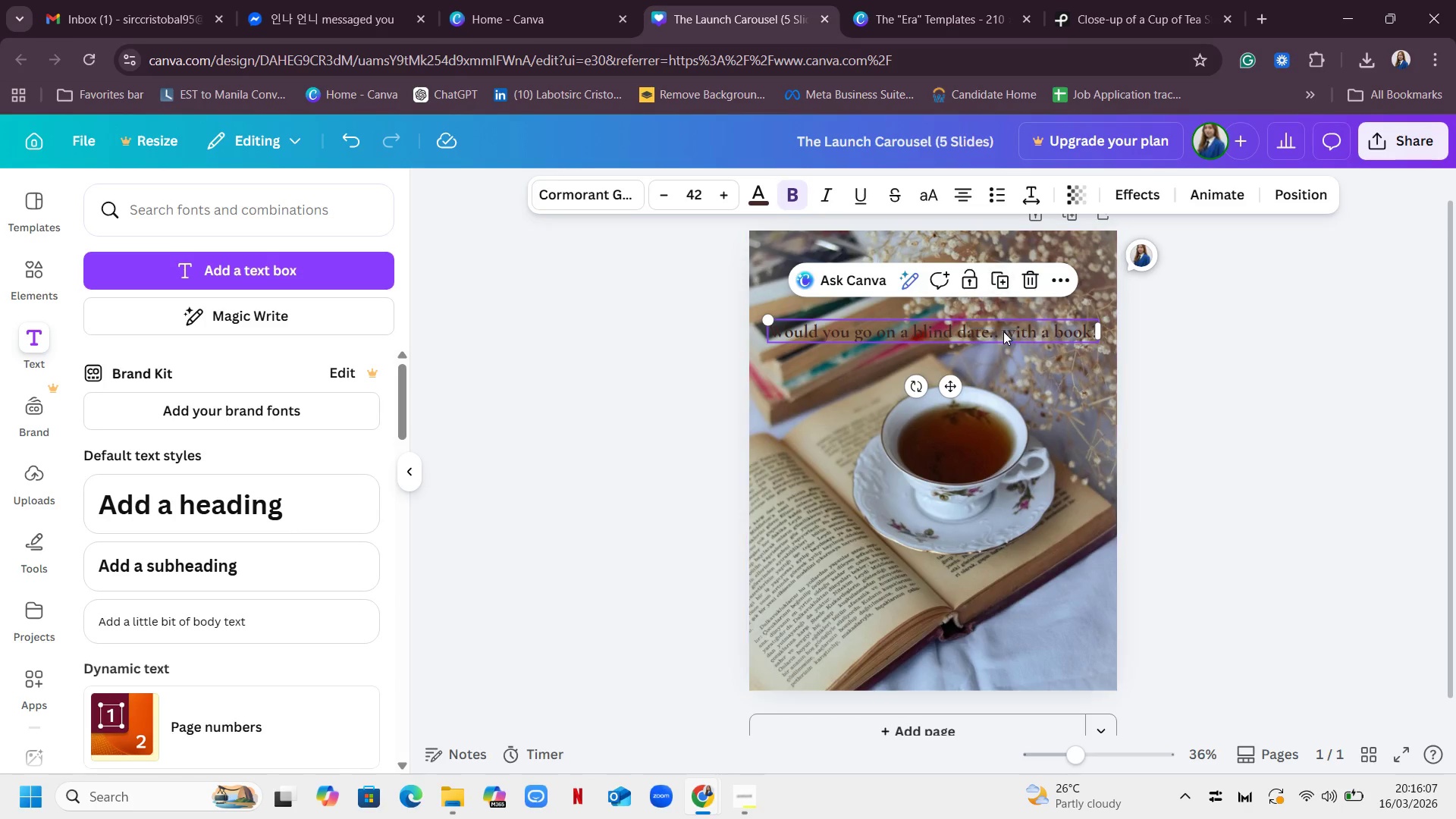 
left_click([1078, 195])
 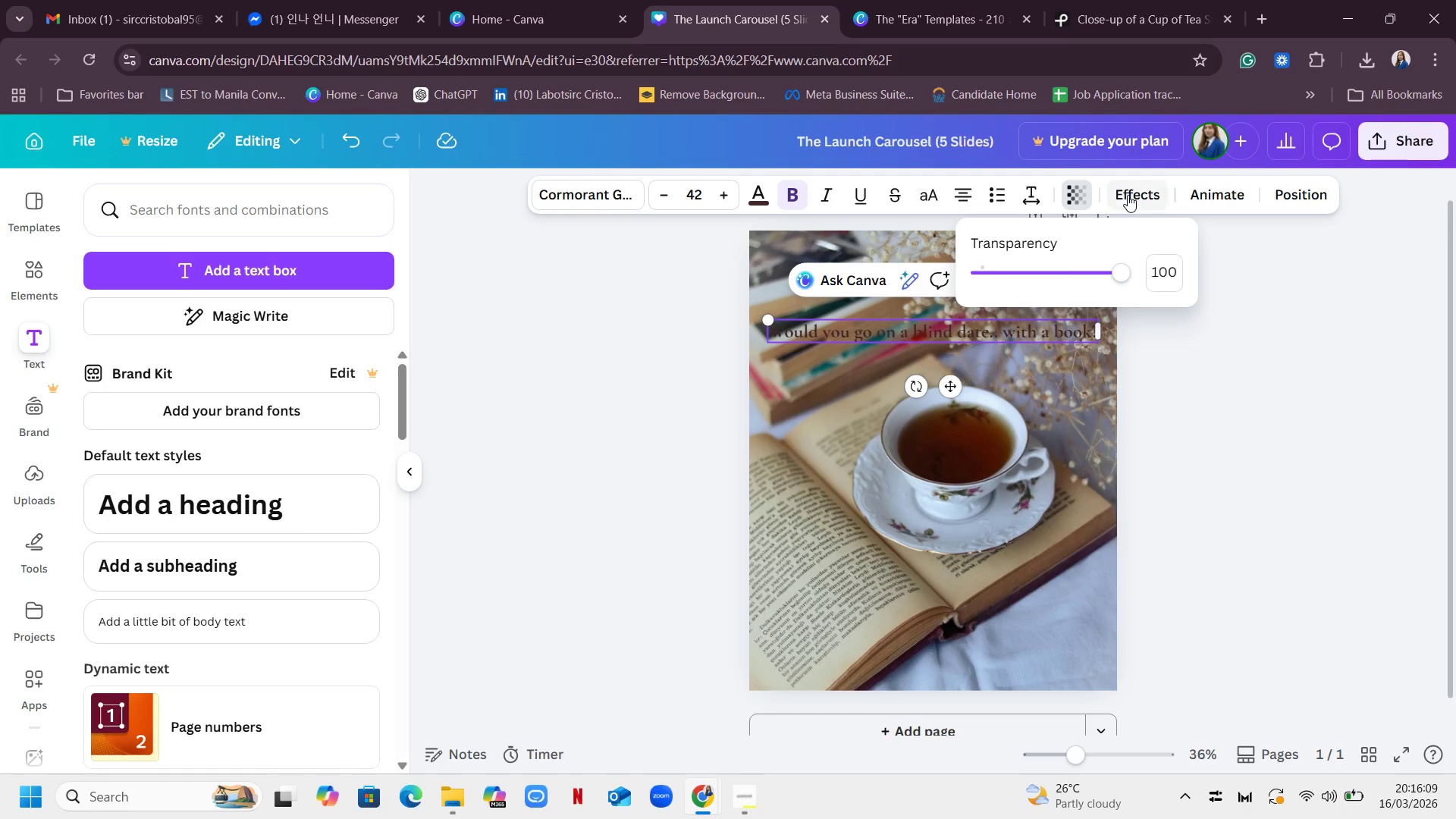 
left_click([1129, 195])
 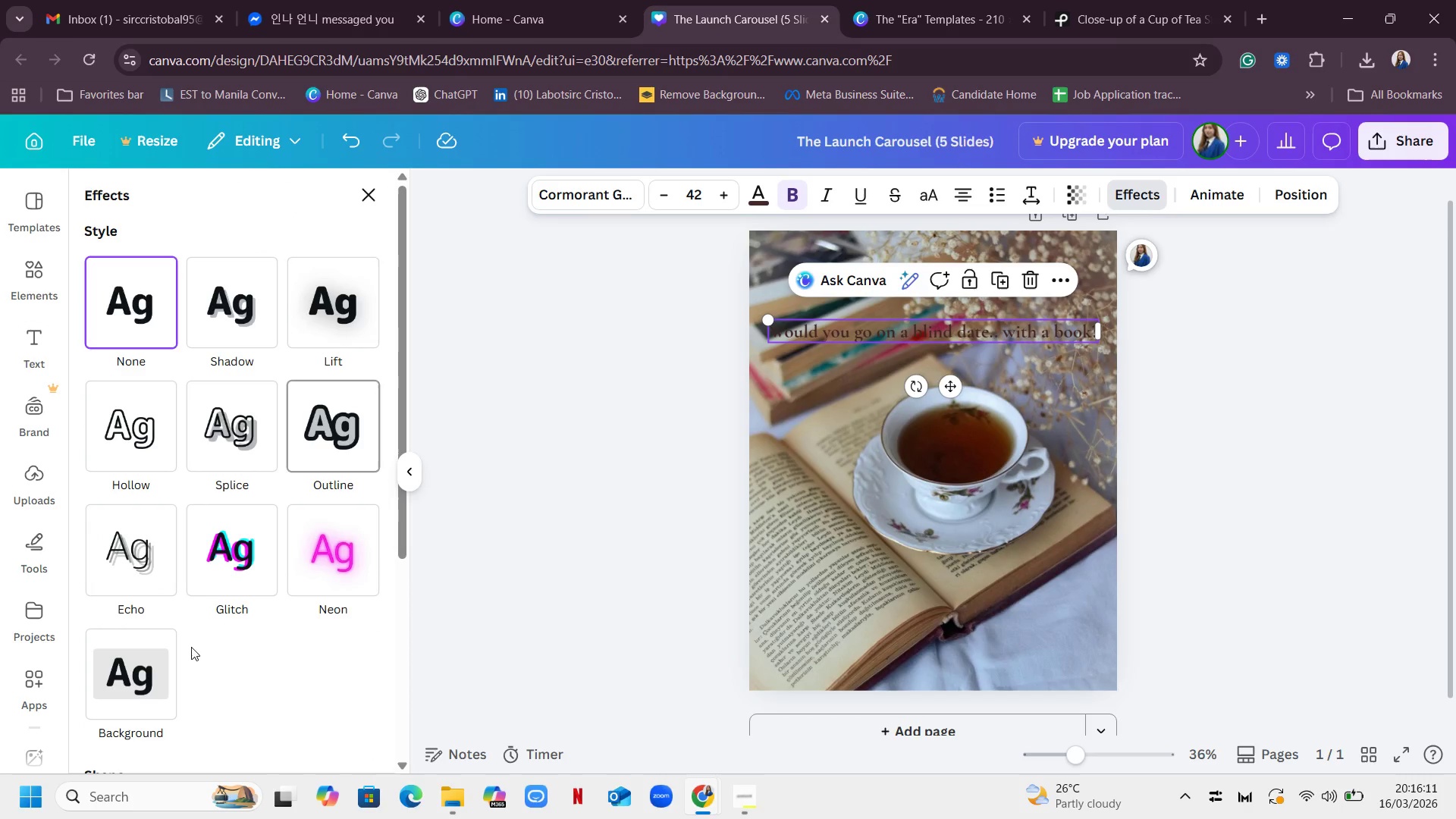 
left_click([118, 671])
 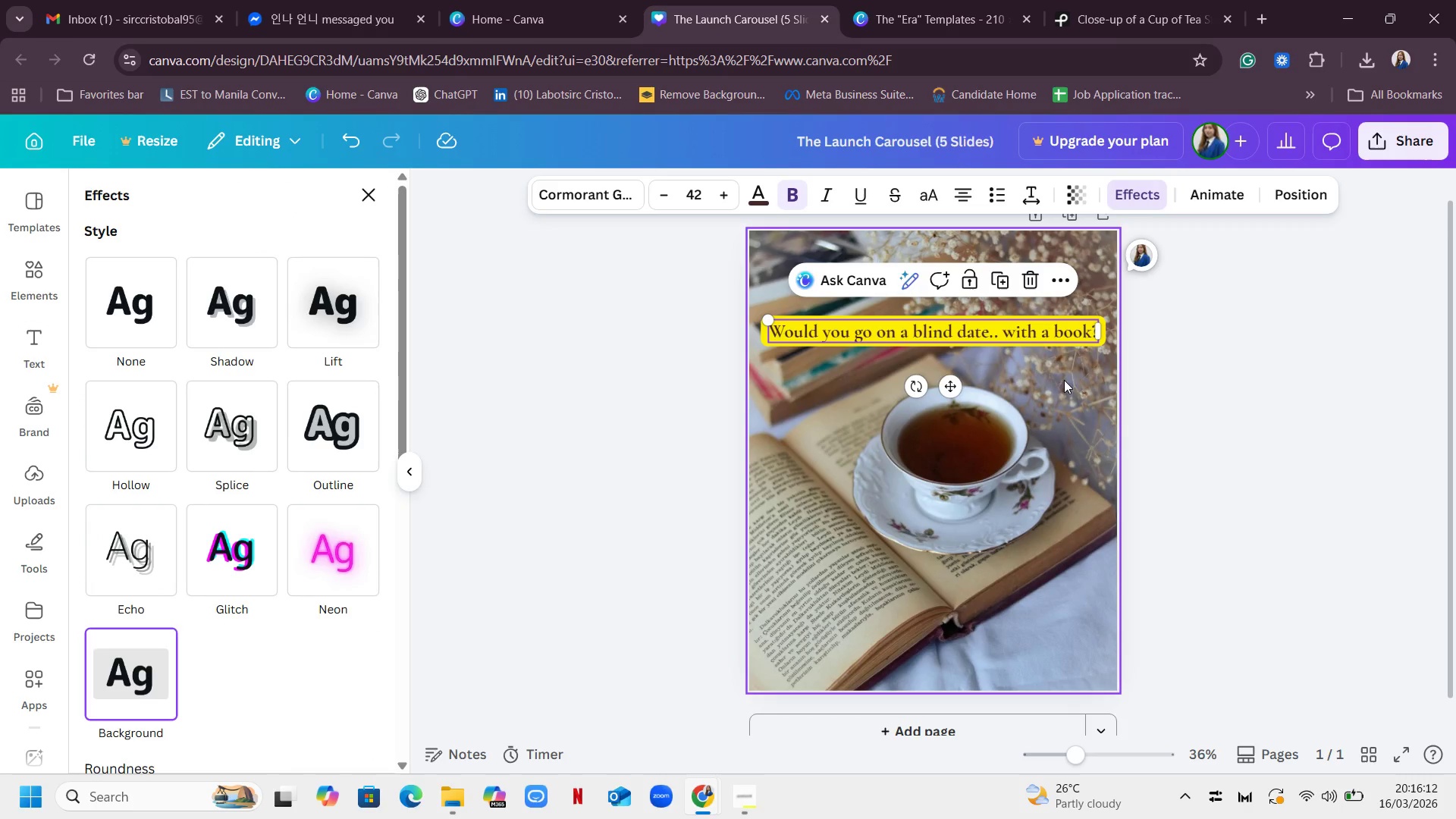 
left_click([1094, 359])
 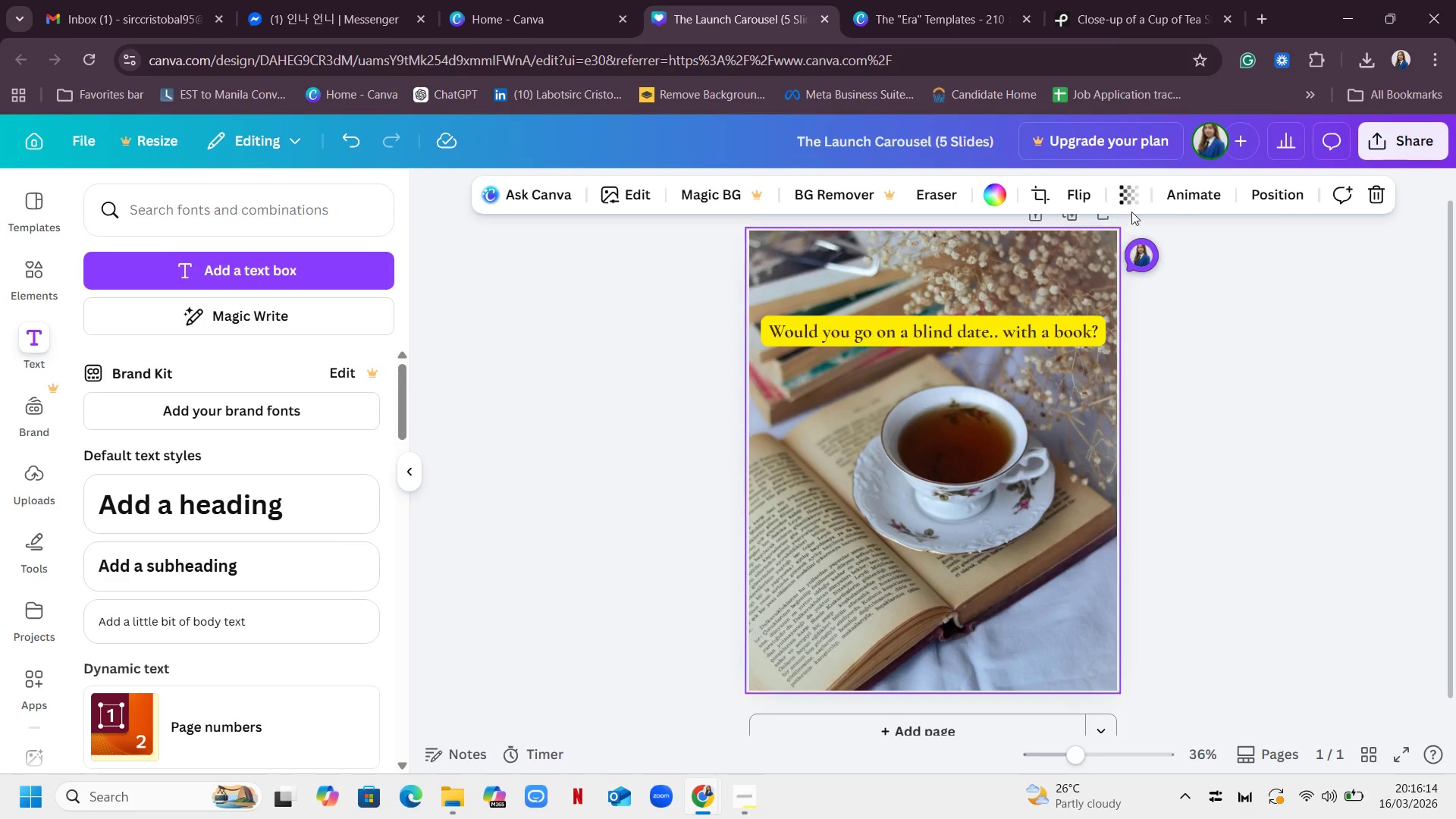 
left_click([1194, 194])
 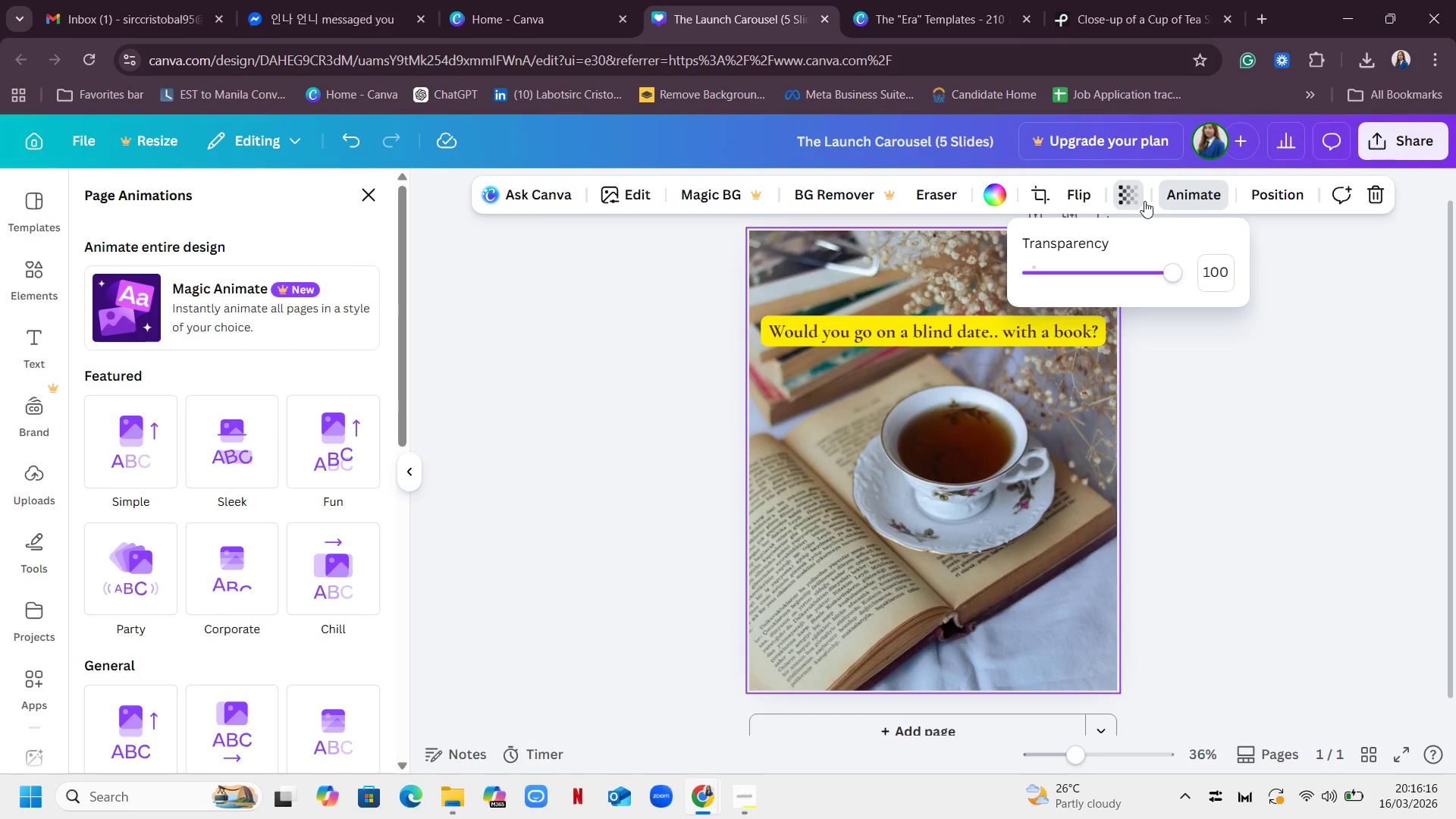 
left_click([1223, 397])
 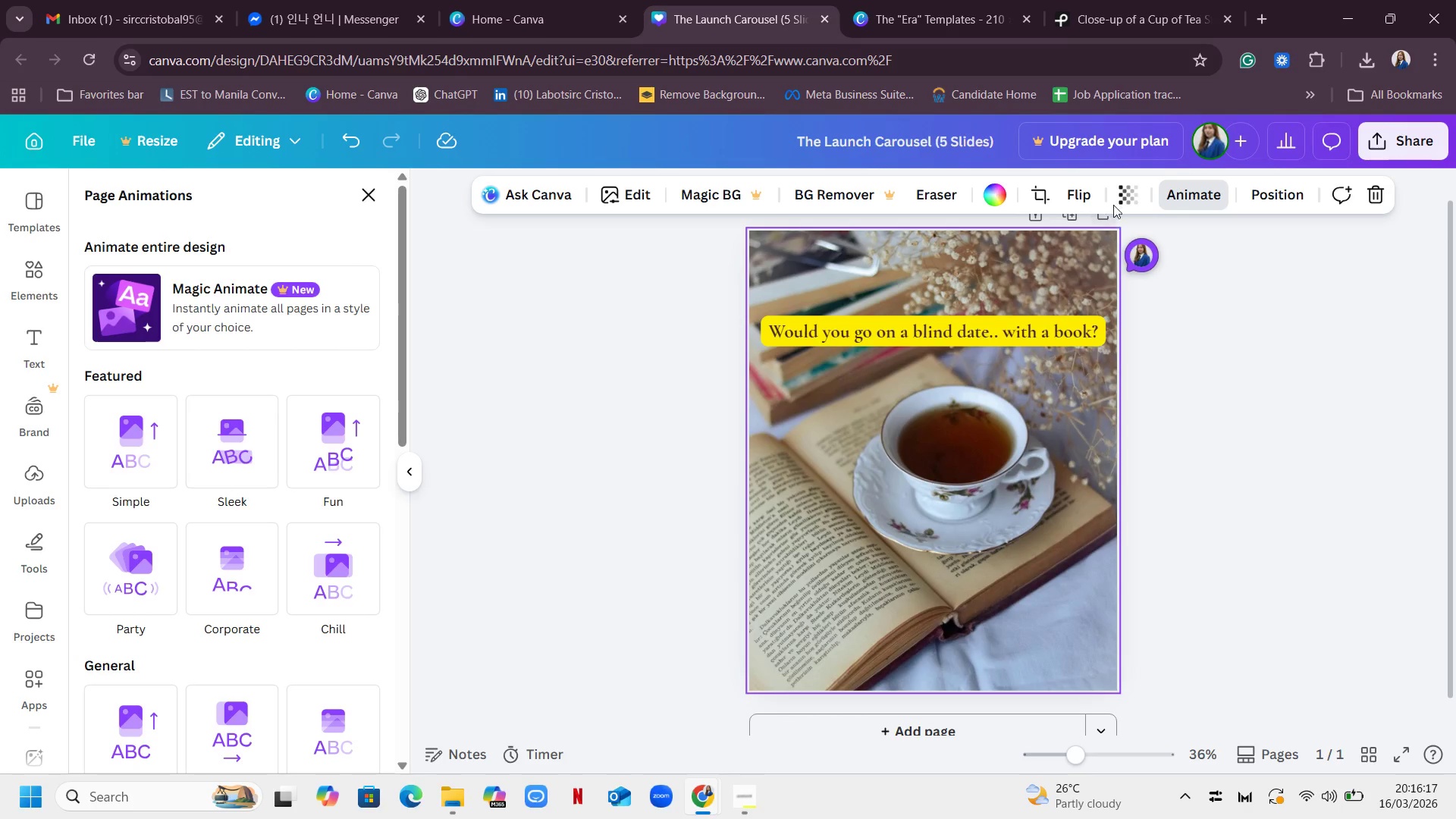 
left_click([1127, 189])
 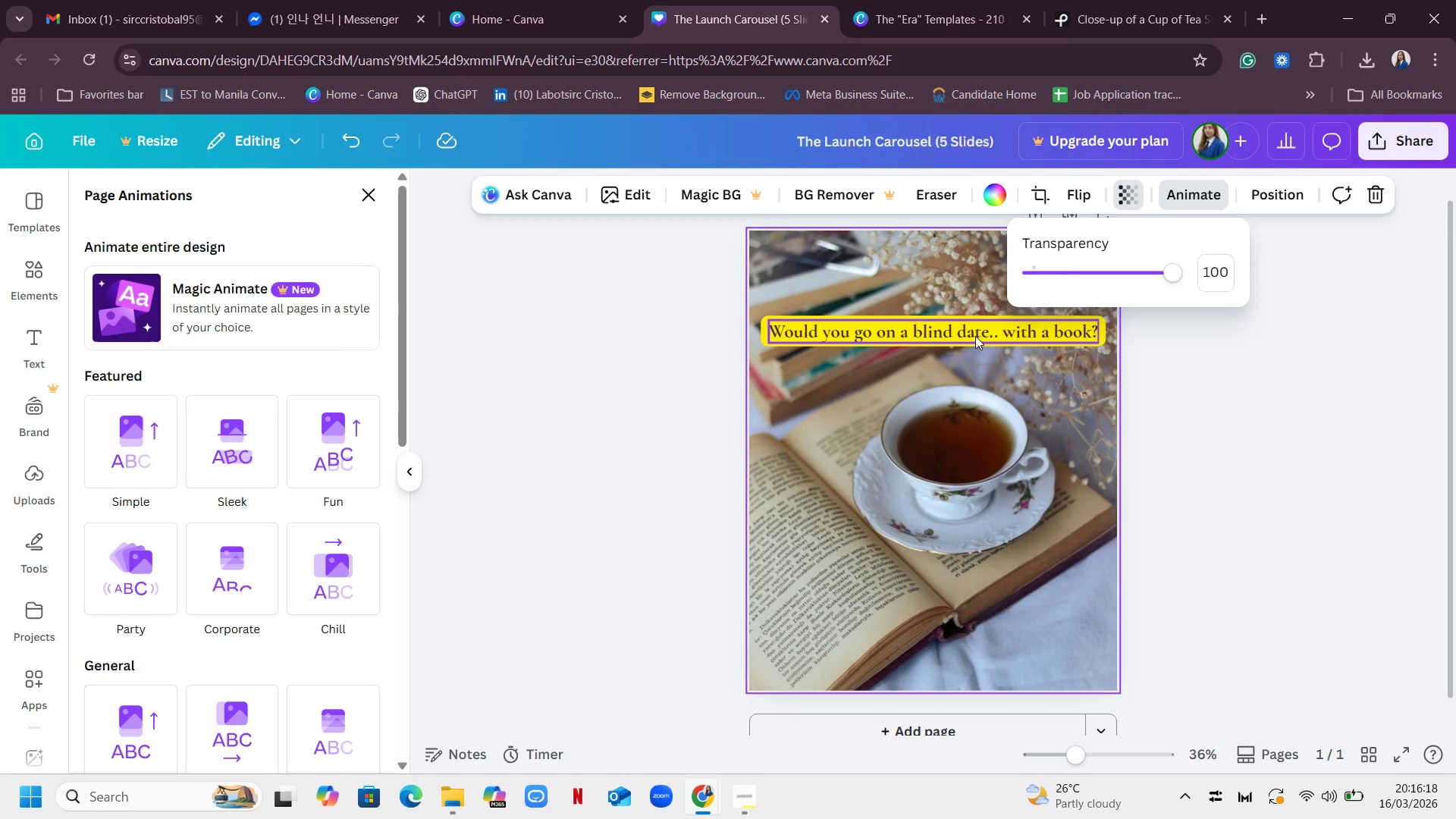 
left_click([975, 336])
 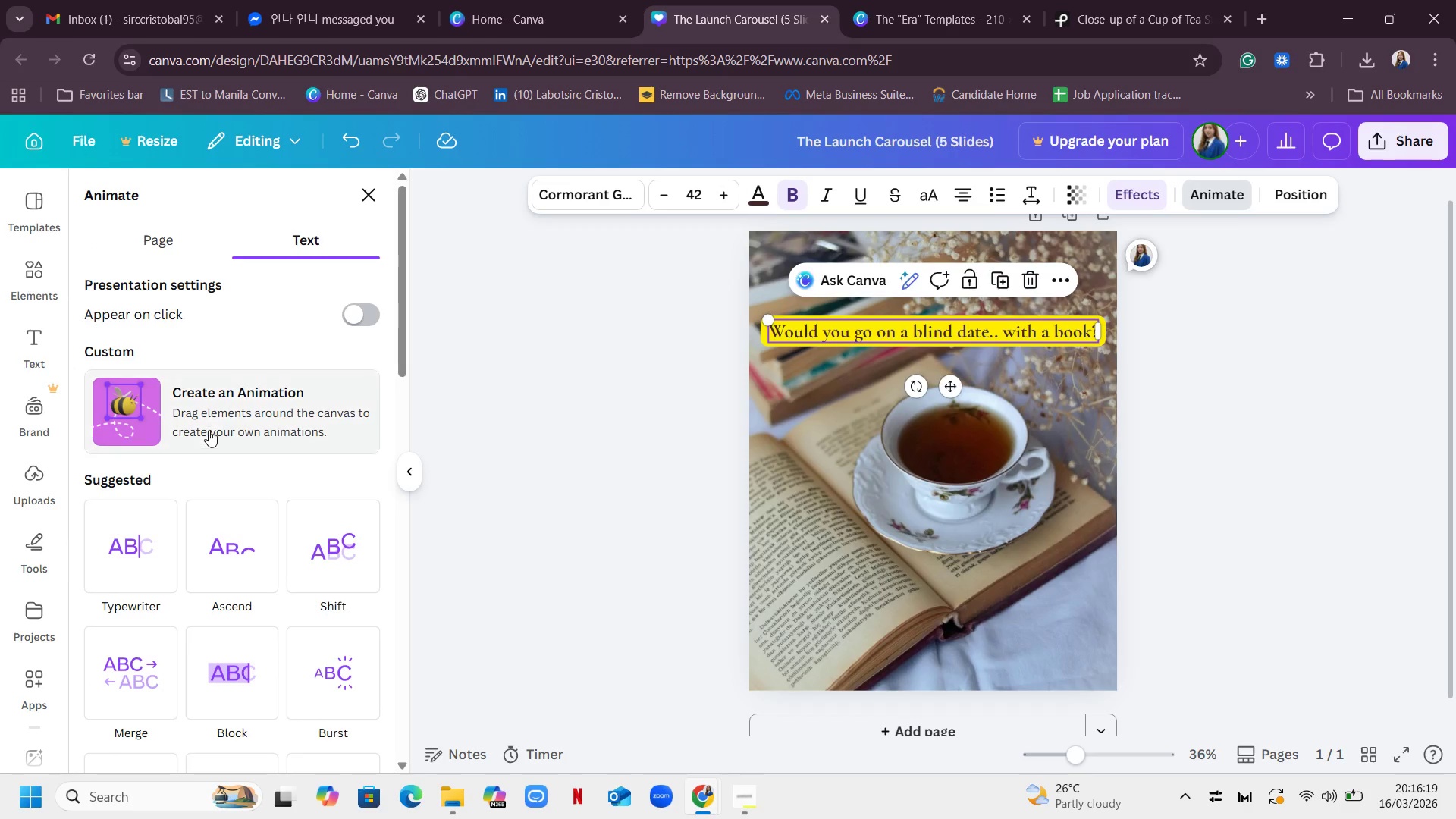 
left_click([172, 228])
 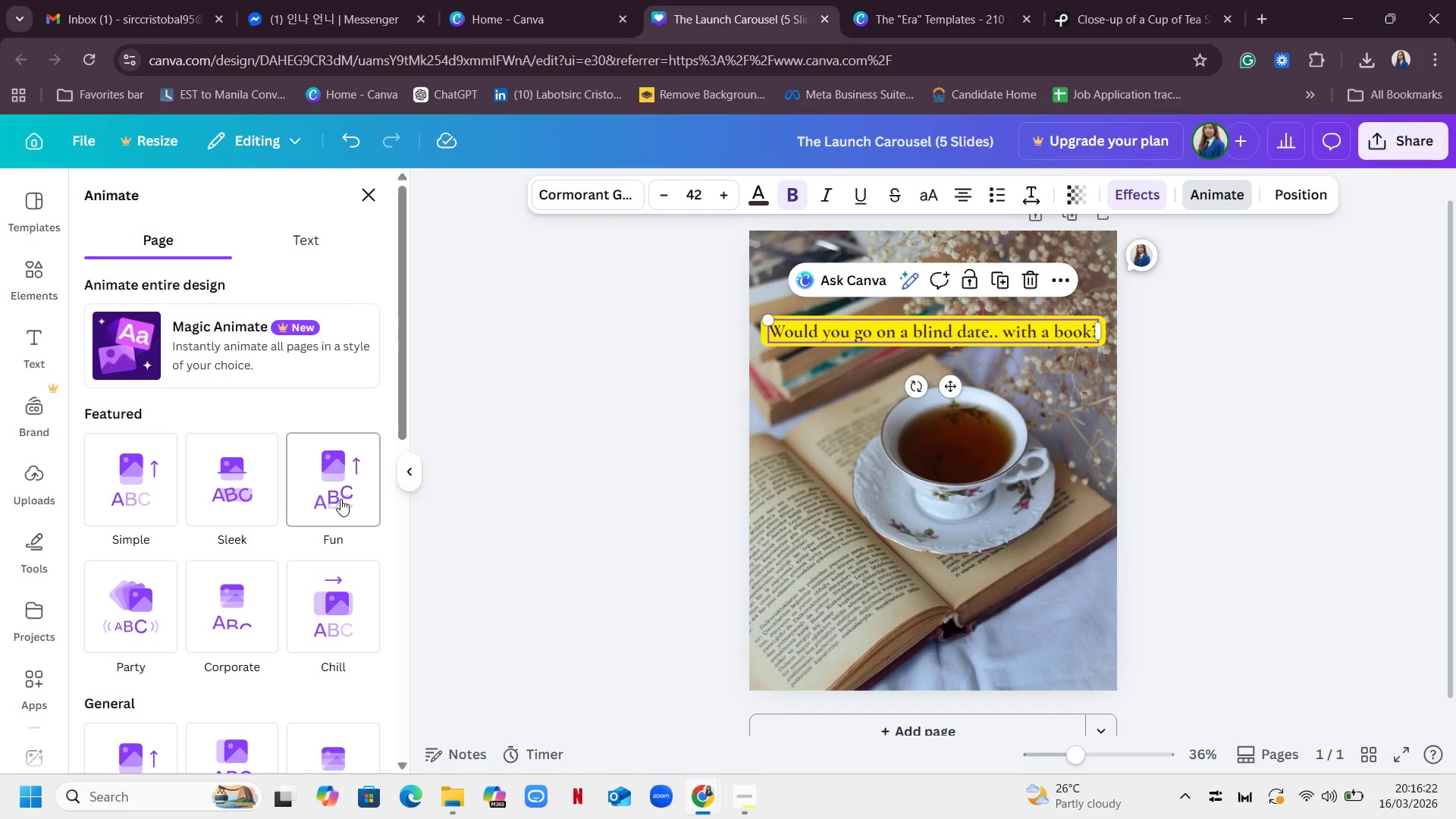 
left_click([1235, 295])
 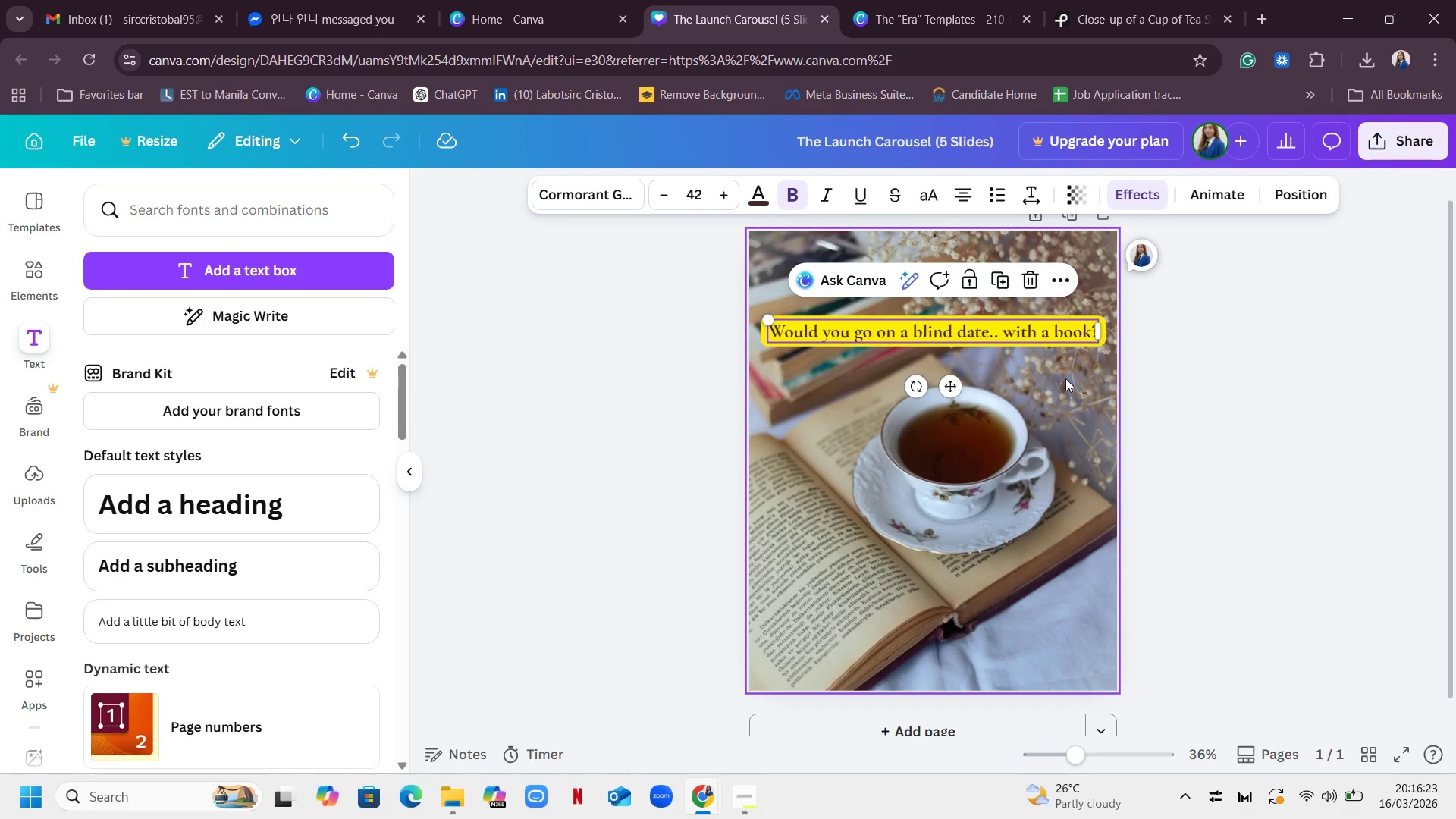 
left_click([1109, 363])
 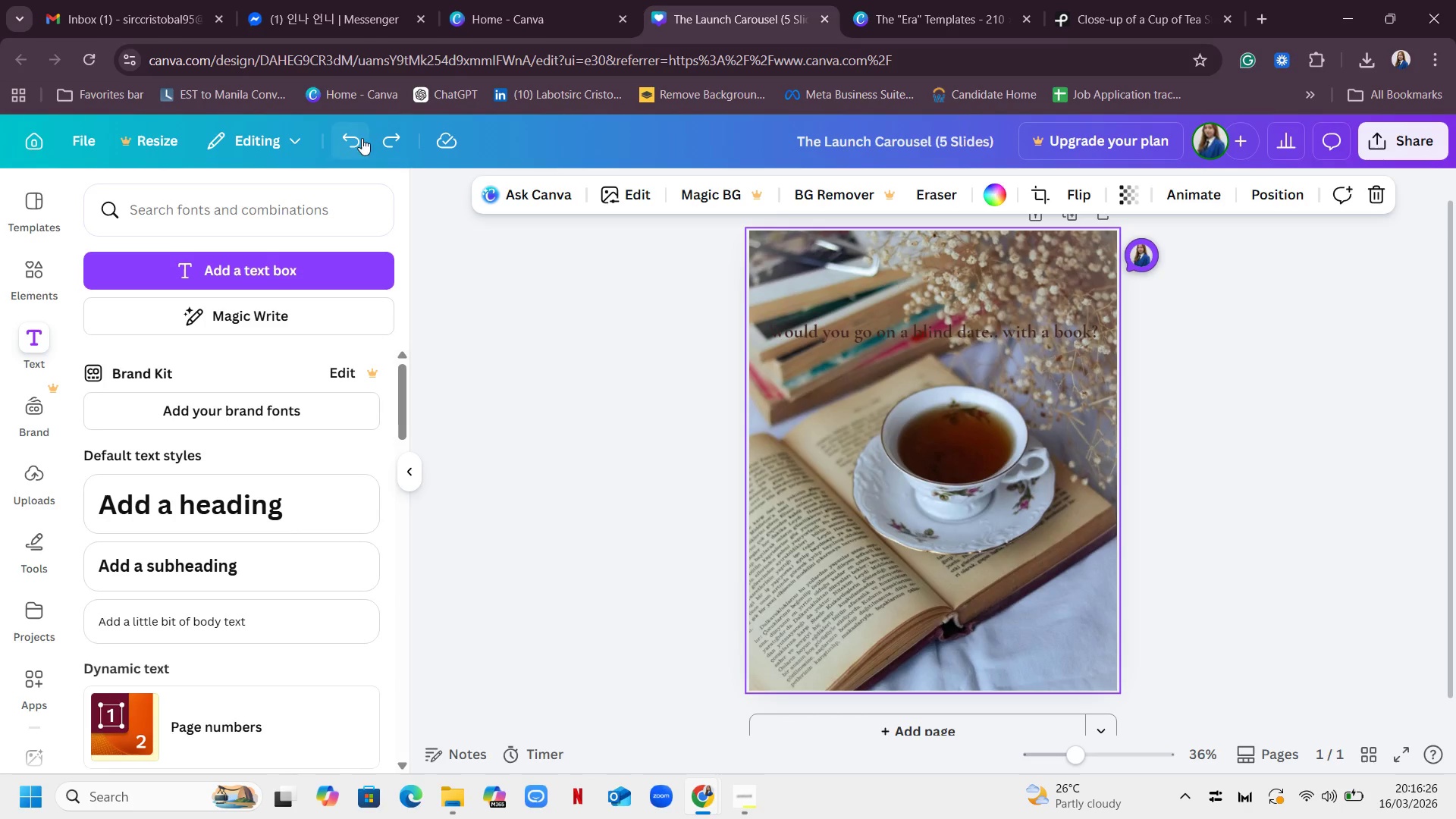 
left_click([1007, 334])
 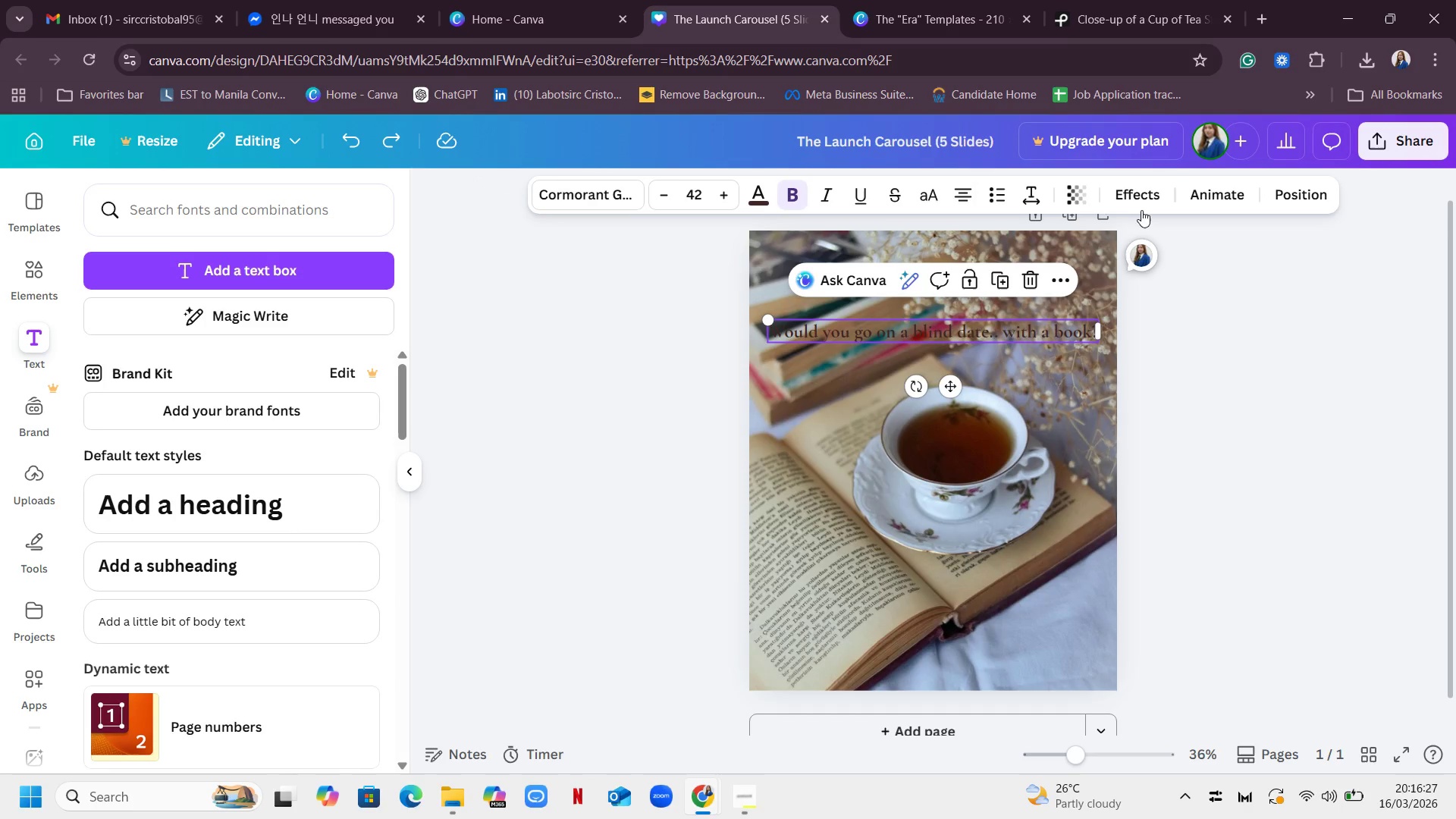 
left_click([1143, 202])
 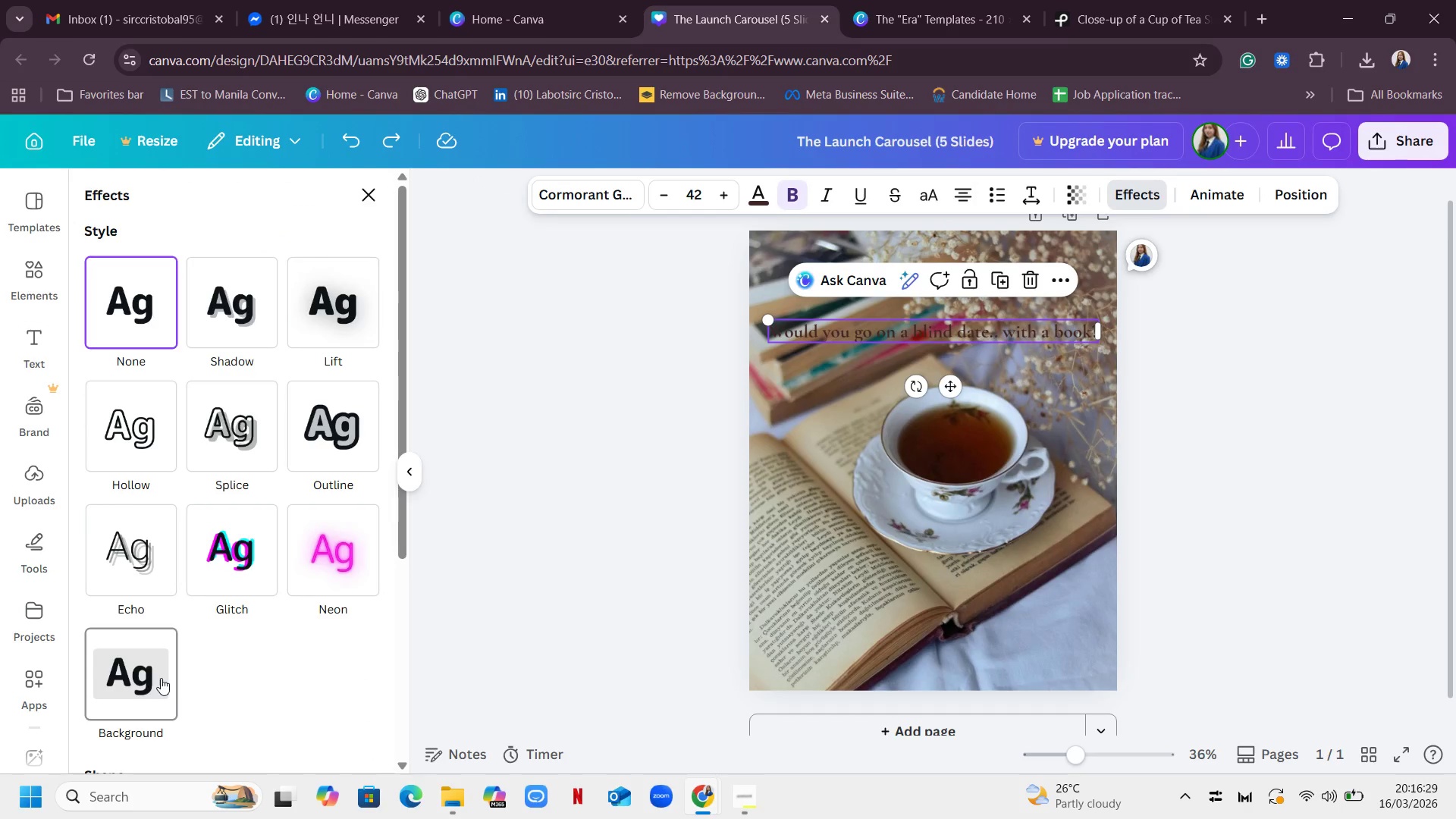 
double_click([161, 678])
 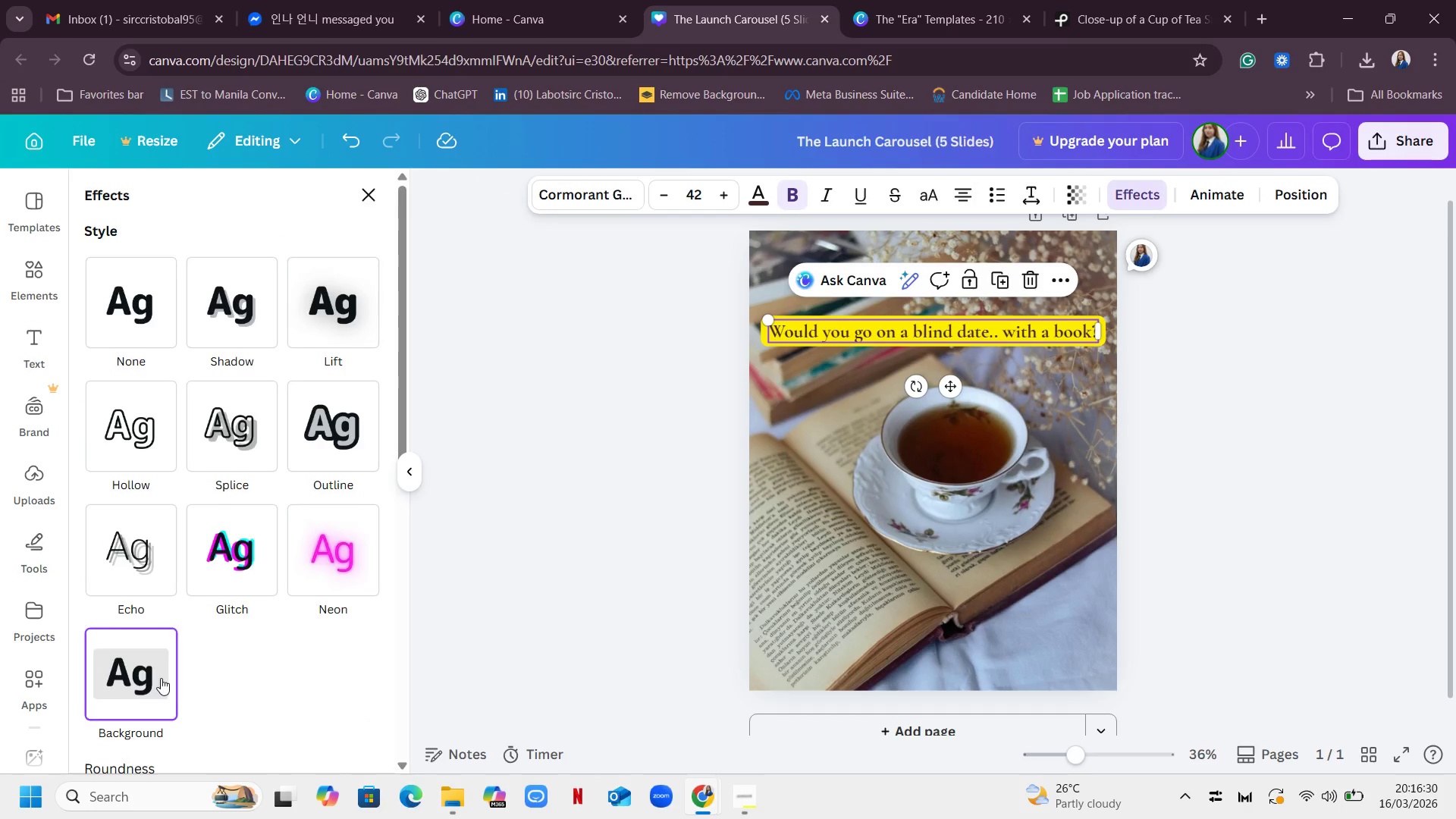 
scroll: coordinate [268, 613], scroll_direction: down, amount: 5.0
 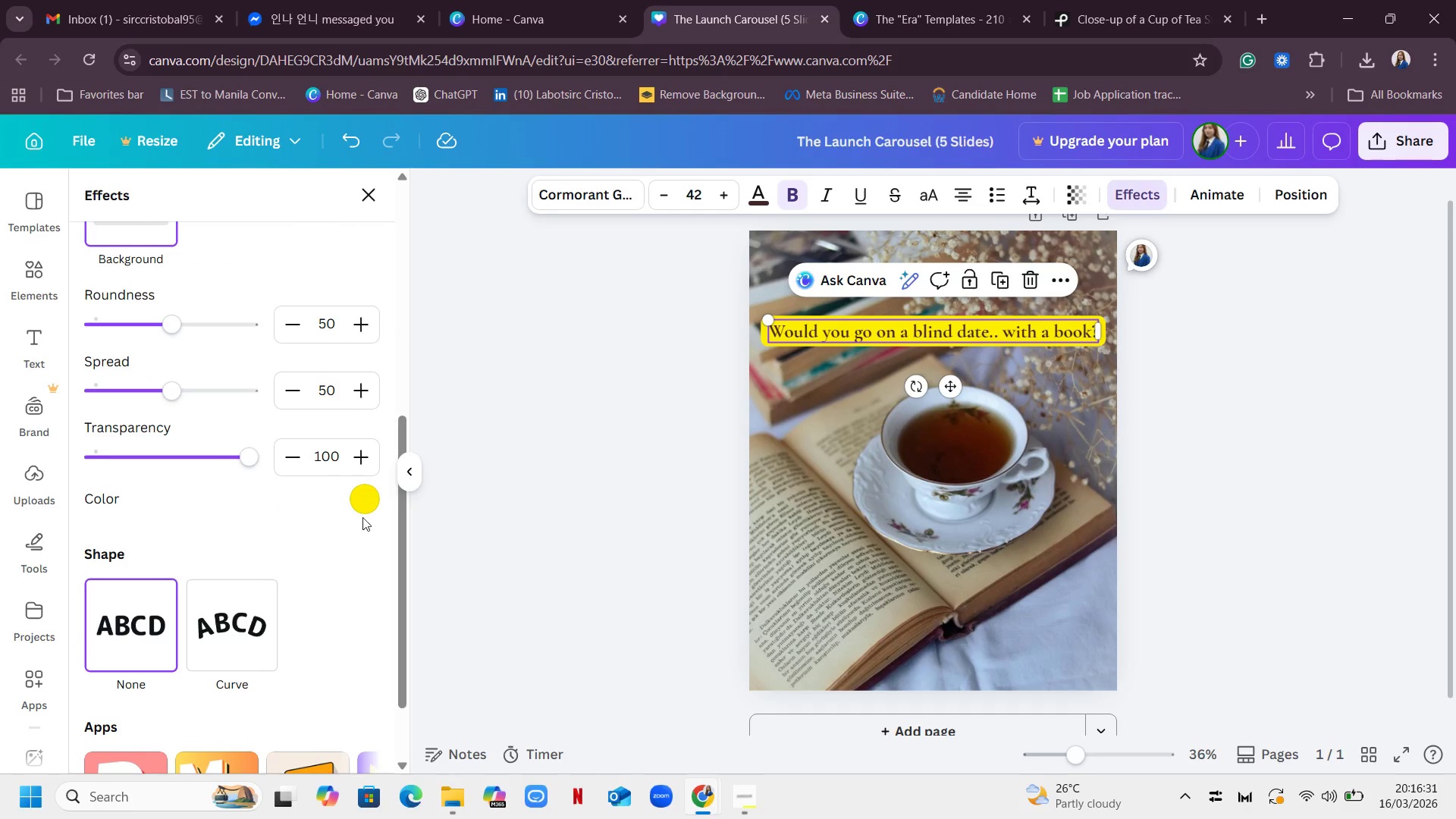 
left_click([365, 507])
 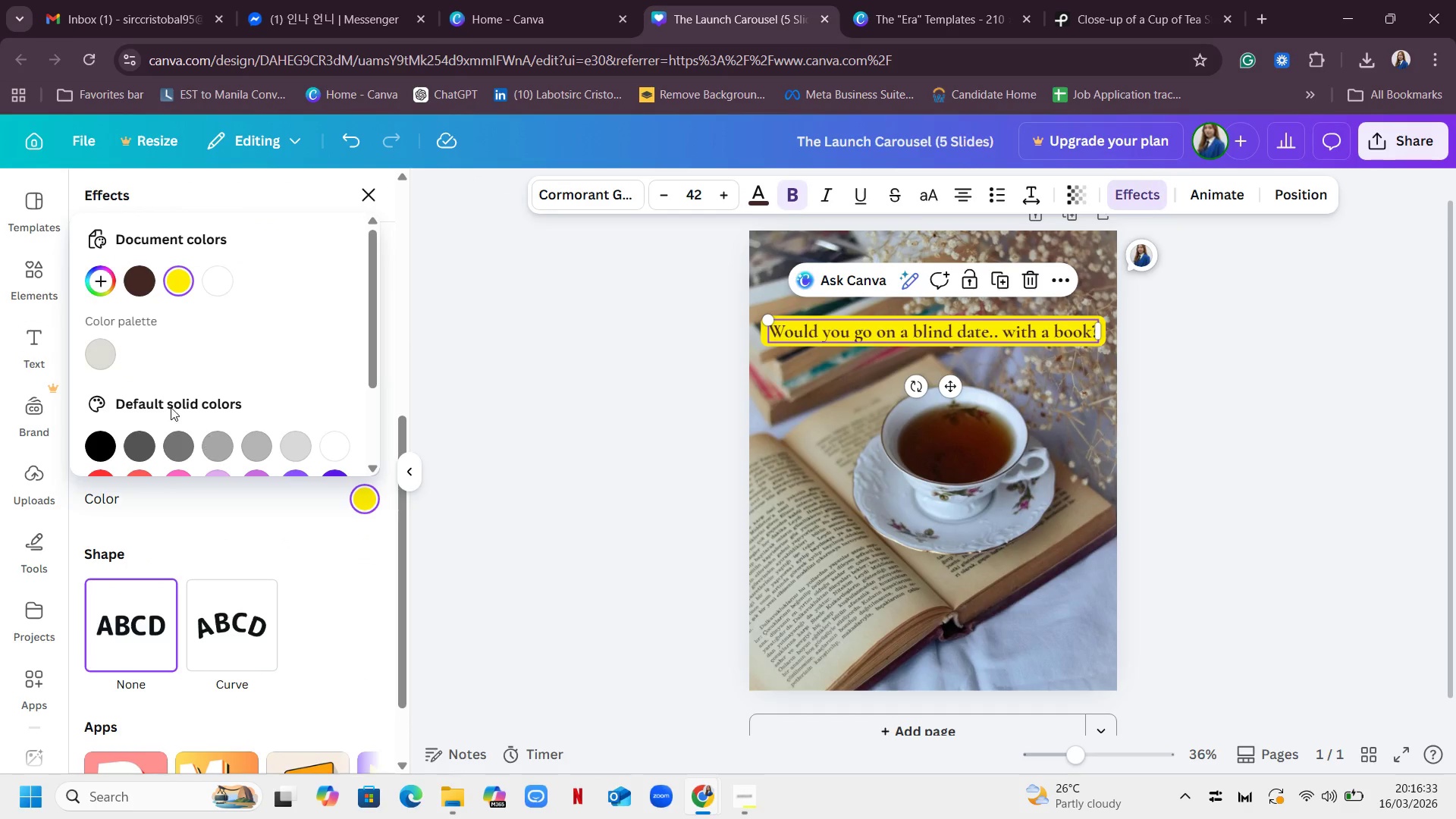 
scroll: coordinate [262, 330], scroll_direction: up, amount: 8.0
 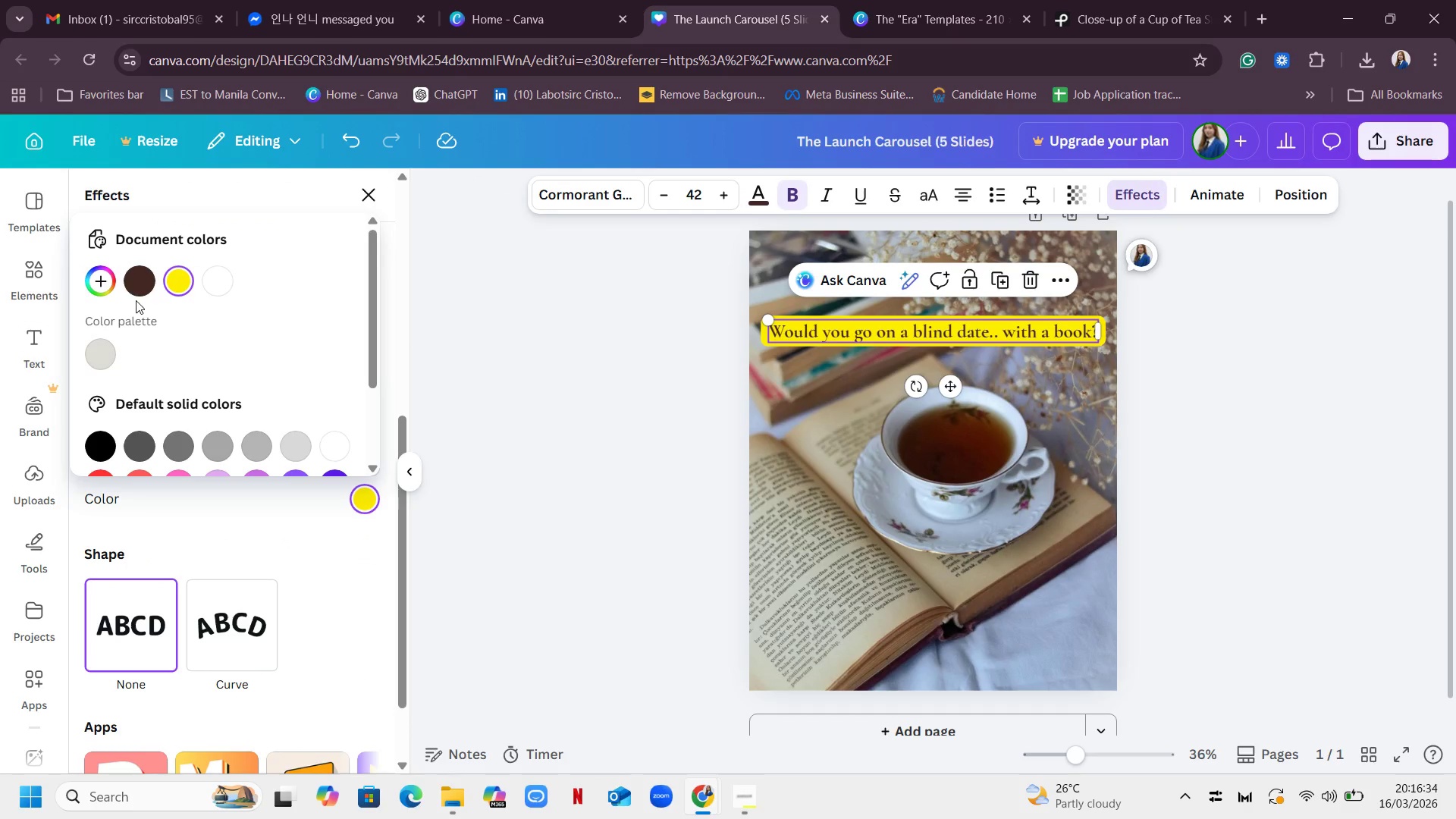 
mouse_move([152, 282])
 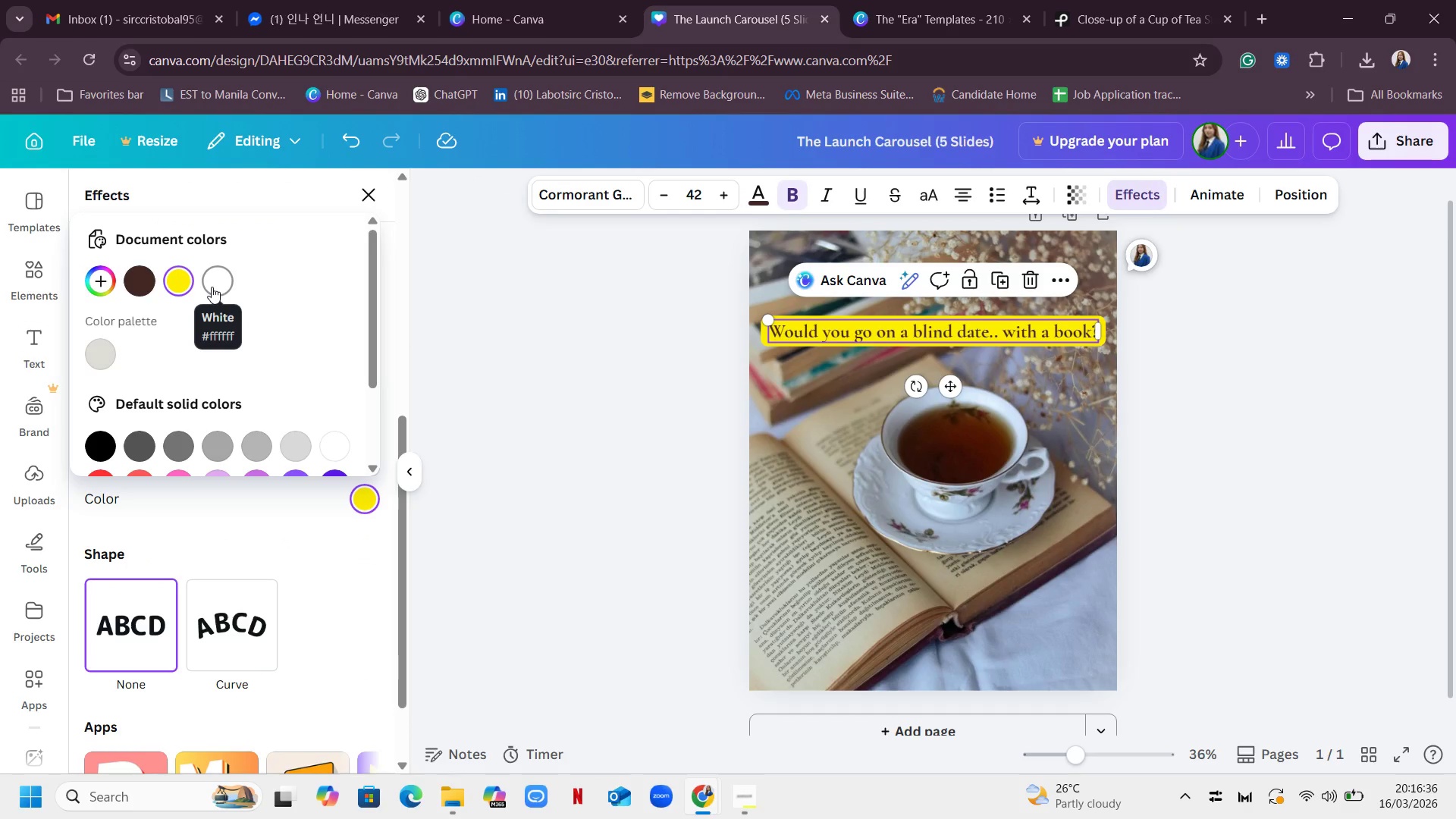 
left_click([212, 287])
 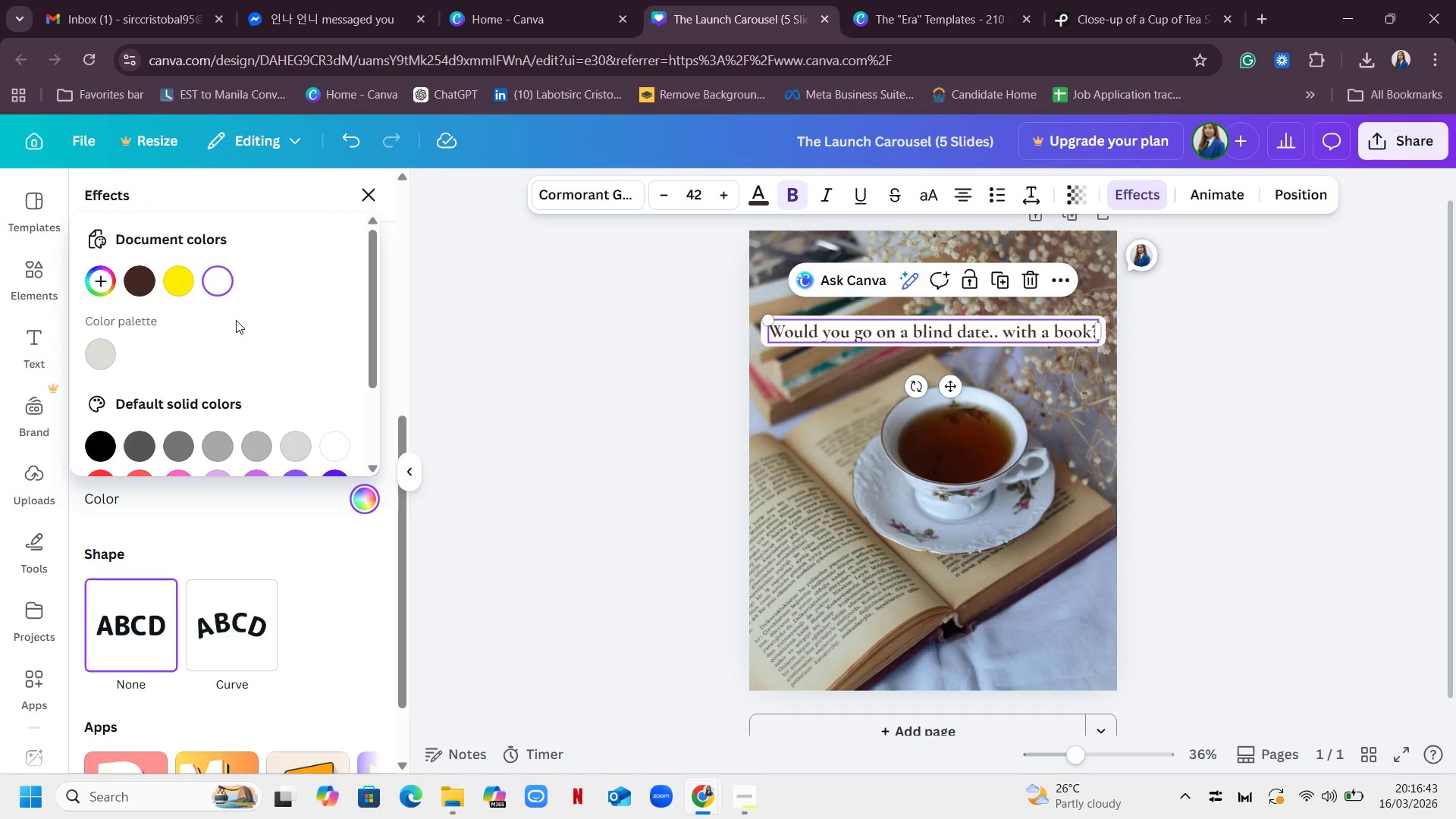 
wait(11.95)
 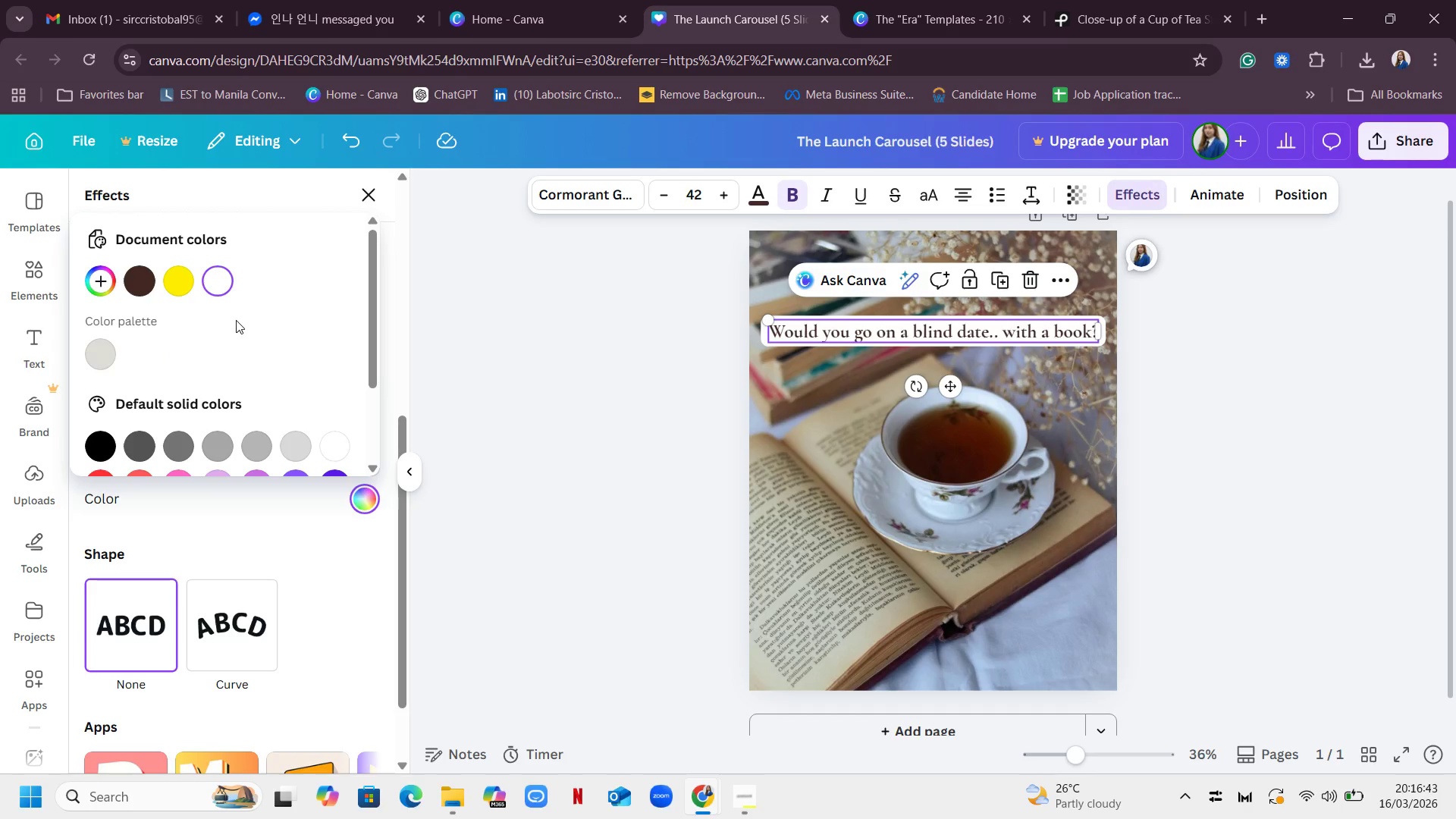 
scroll: coordinate [263, 344], scroll_direction: up, amount: 8.0
 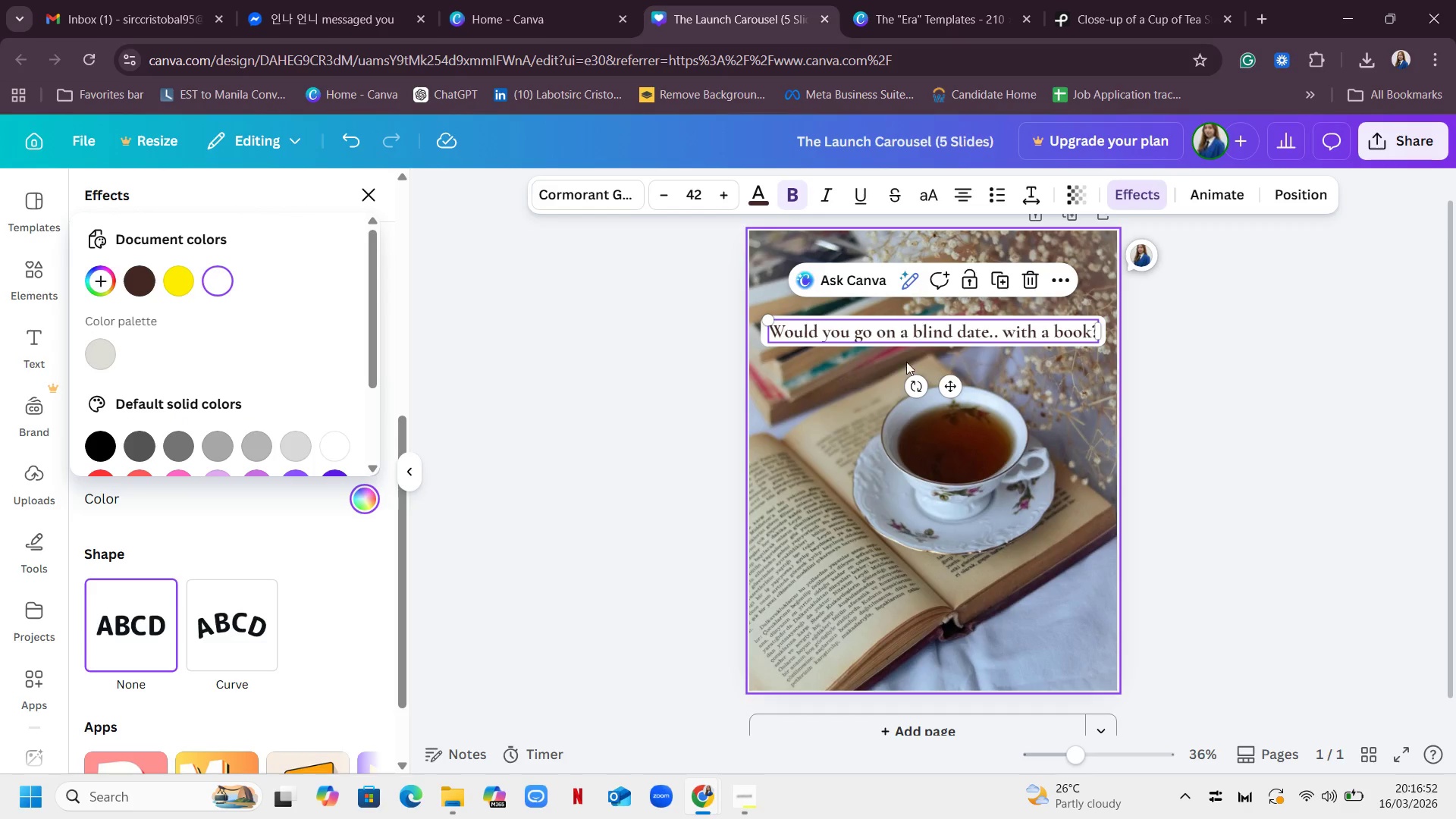 
mouse_move([170, 288])
 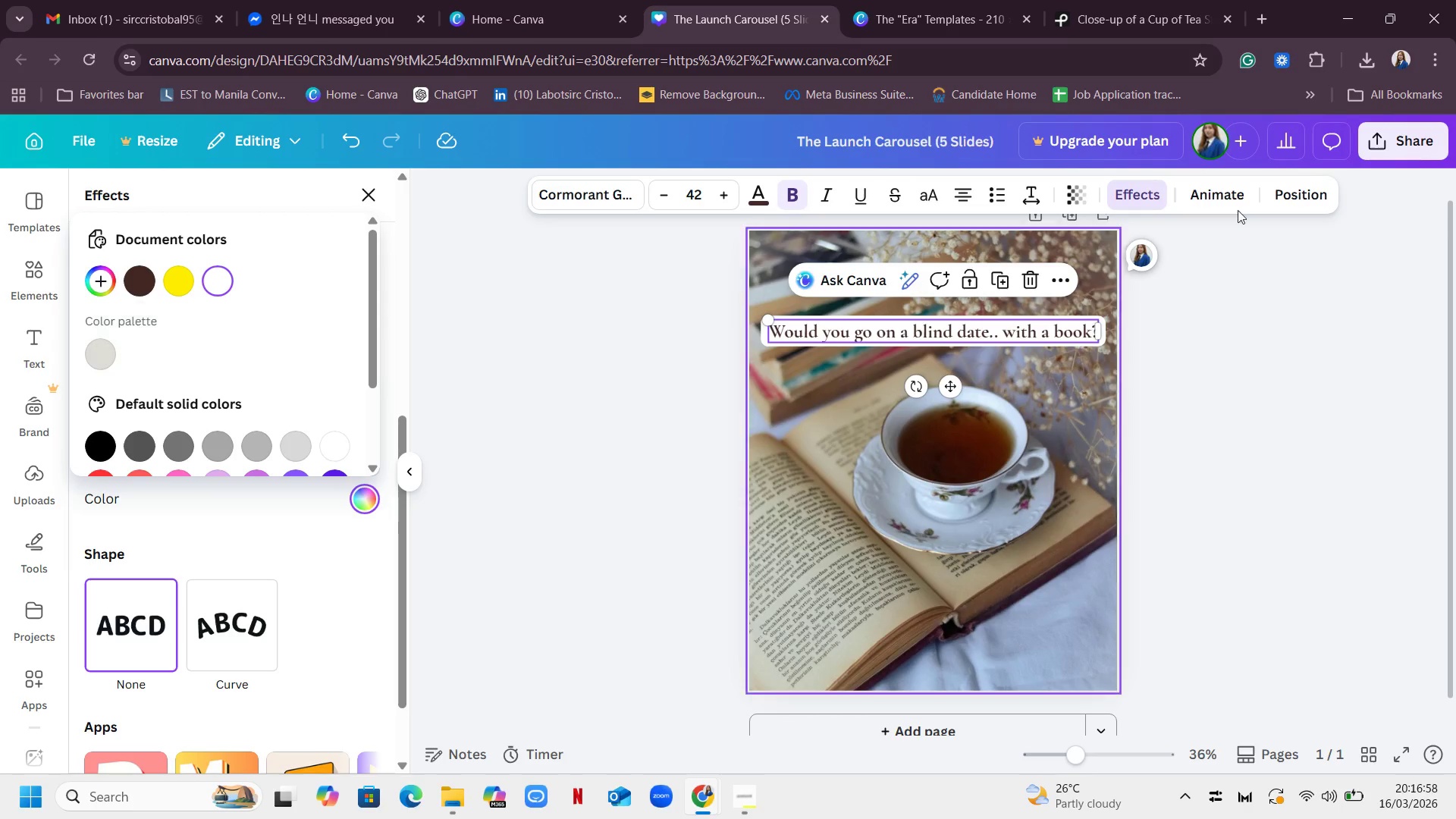 
mouse_move([1232, 232])
 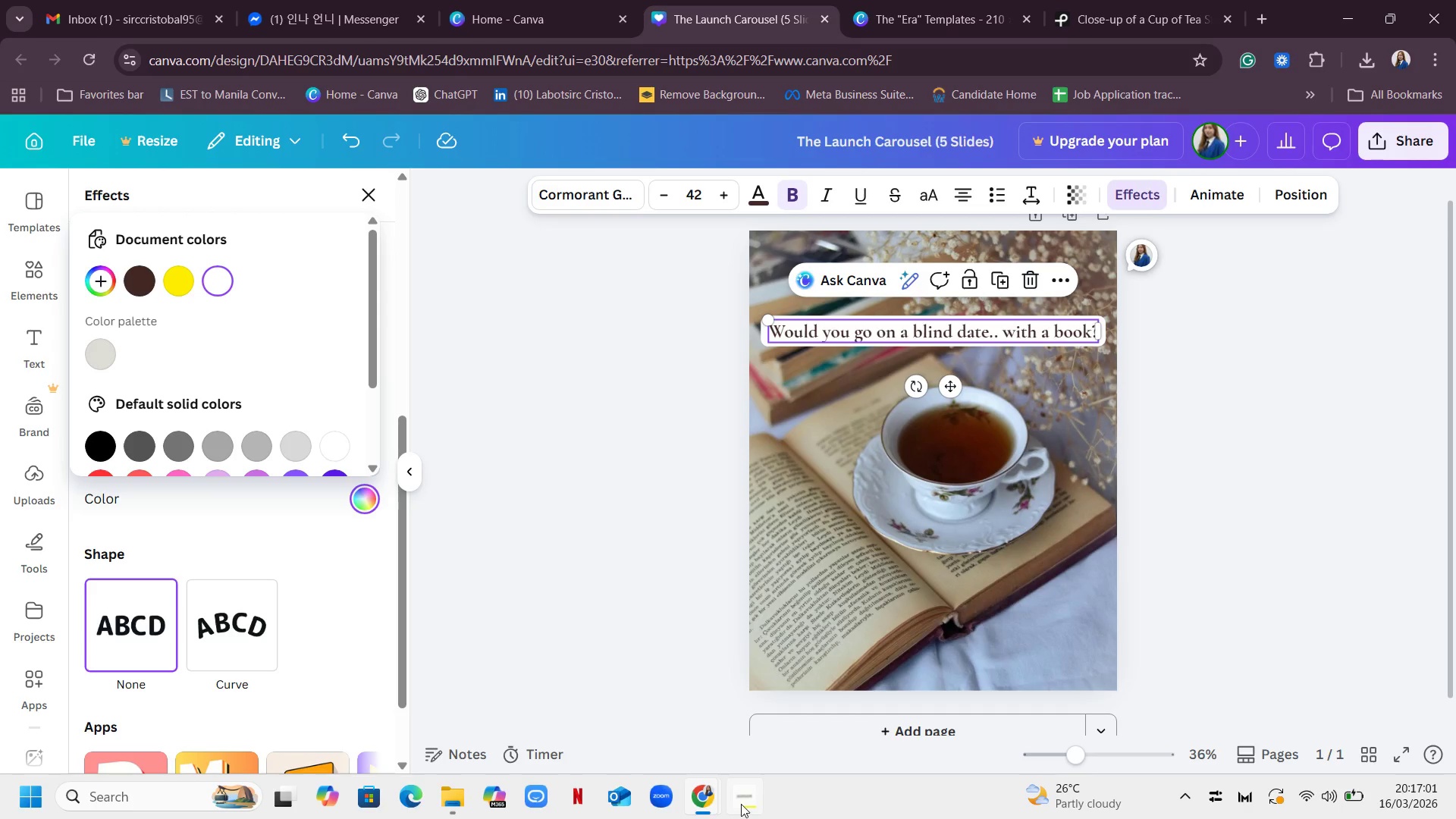 
left_click([741, 804])